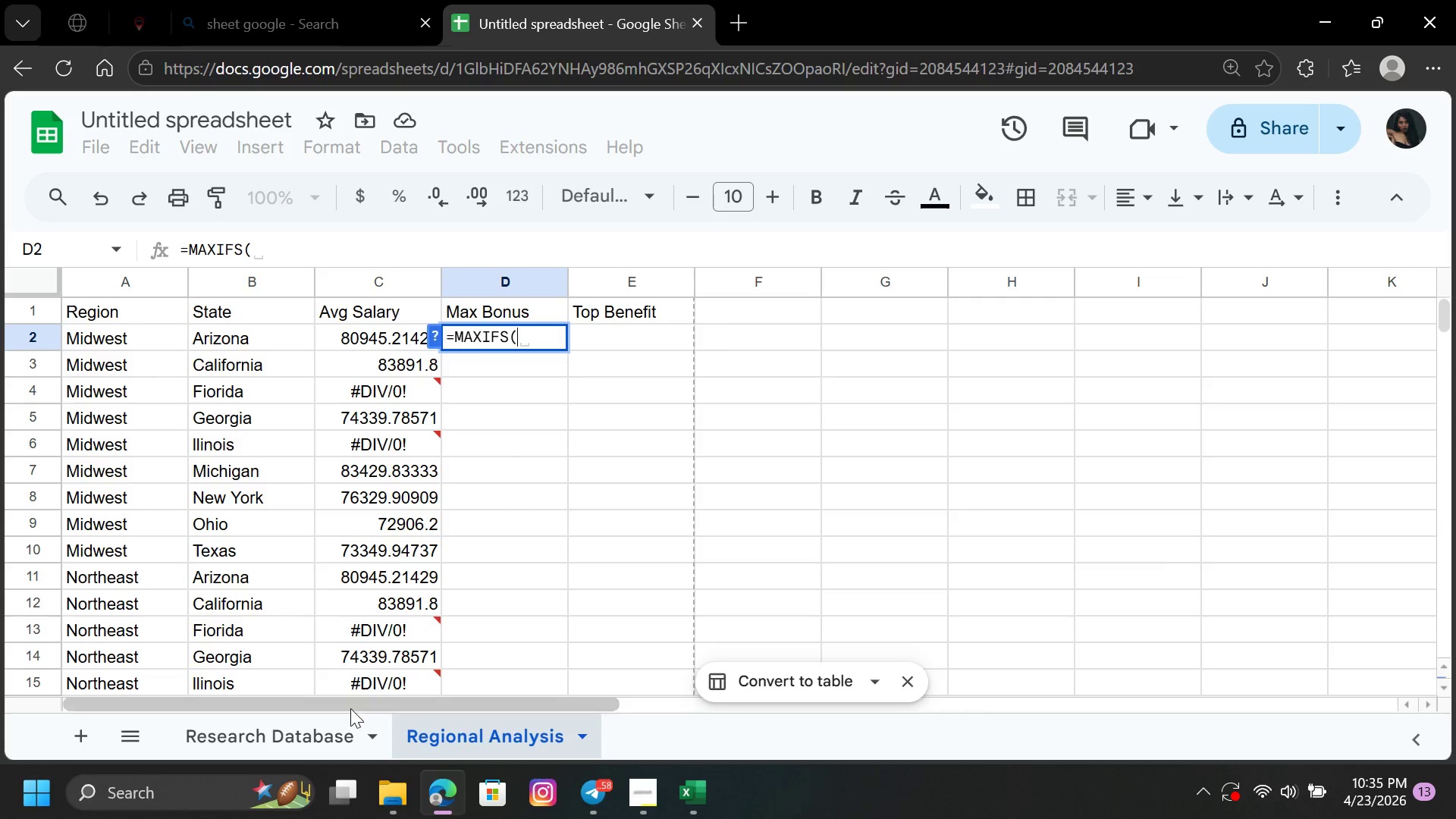 
left_click([297, 734])
 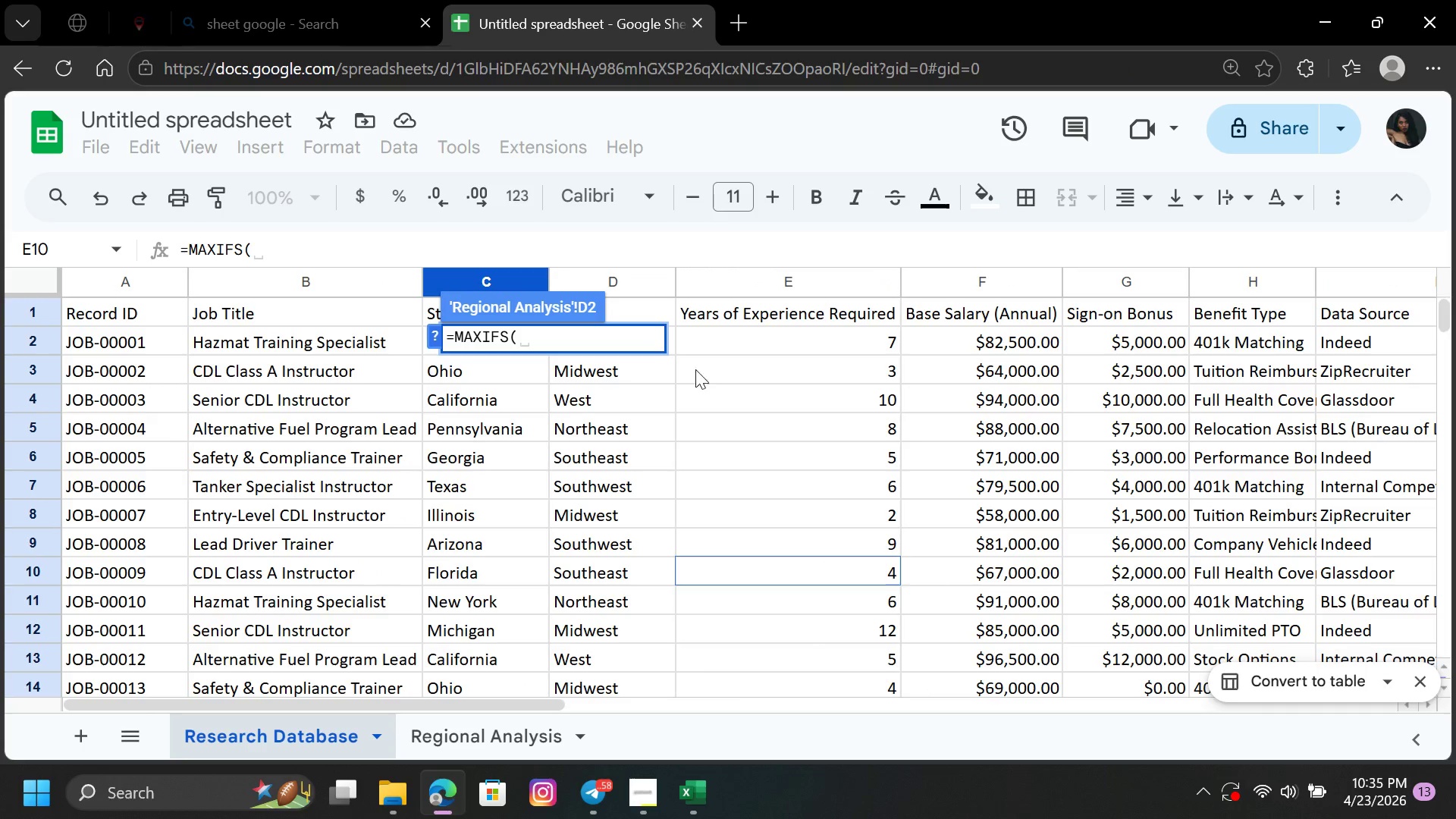 
left_click([1084, 281])
 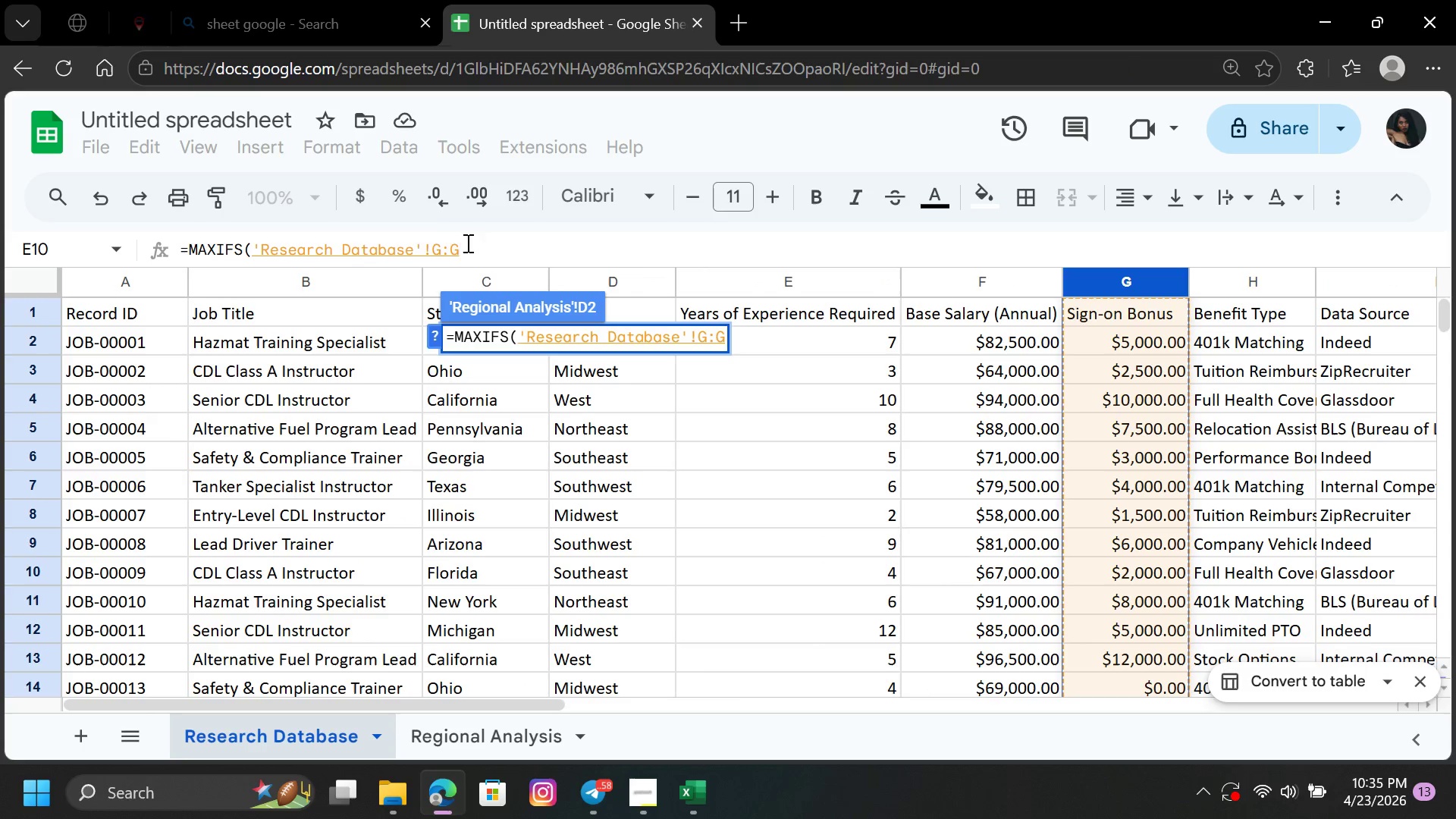 
left_click([434, 251])
 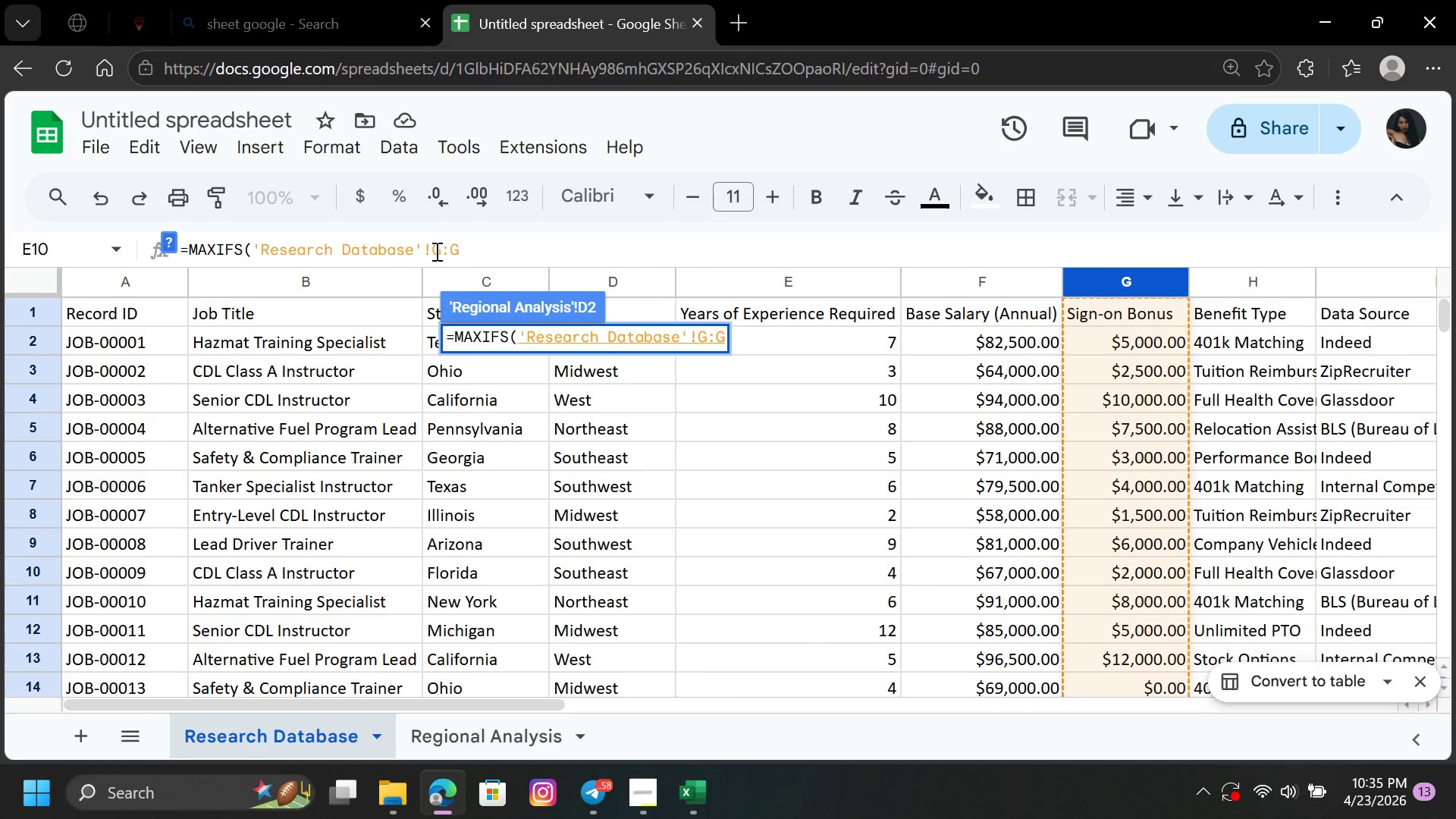 
left_click([433, 249])
 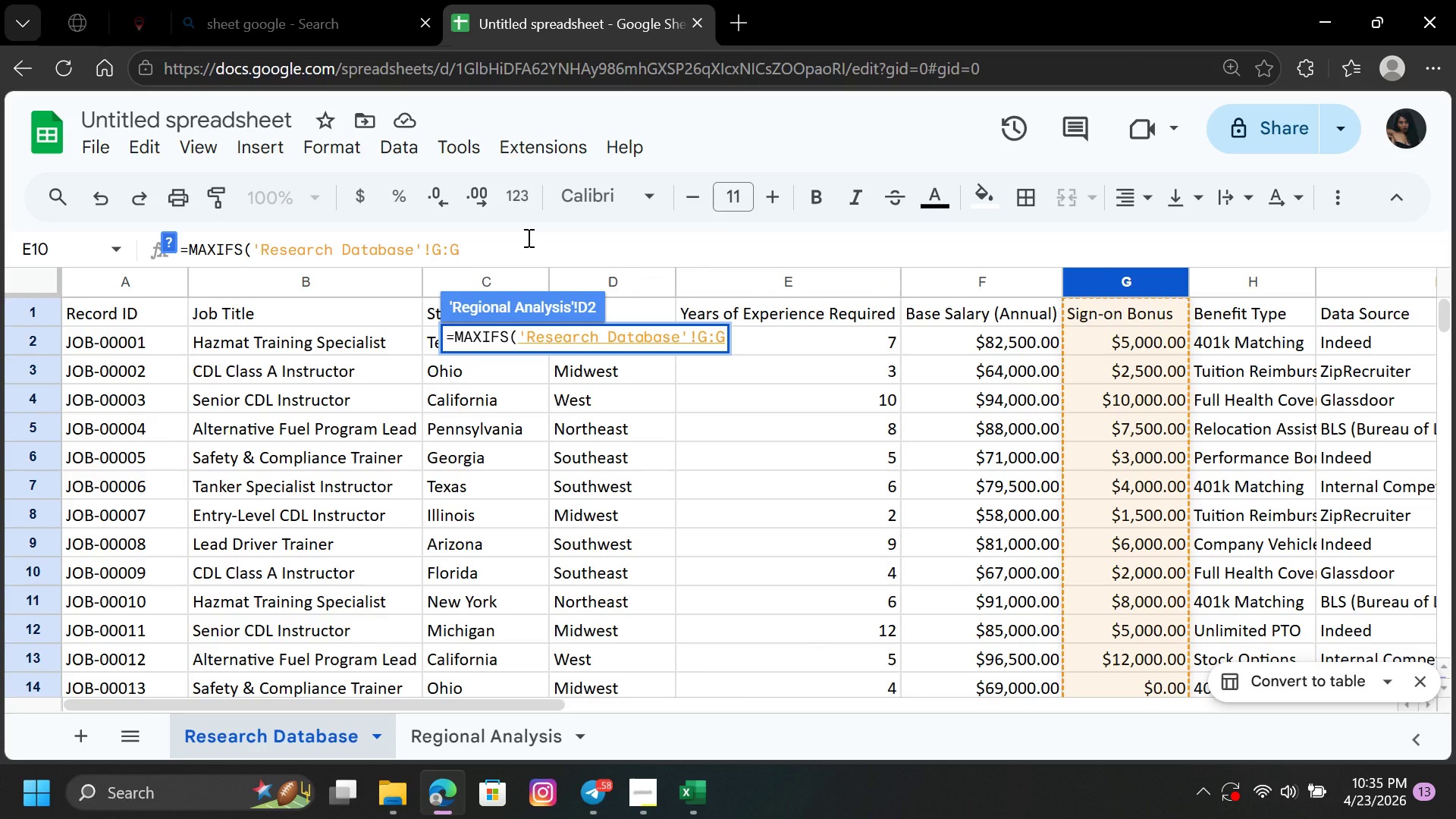 
key(Shift+4)
 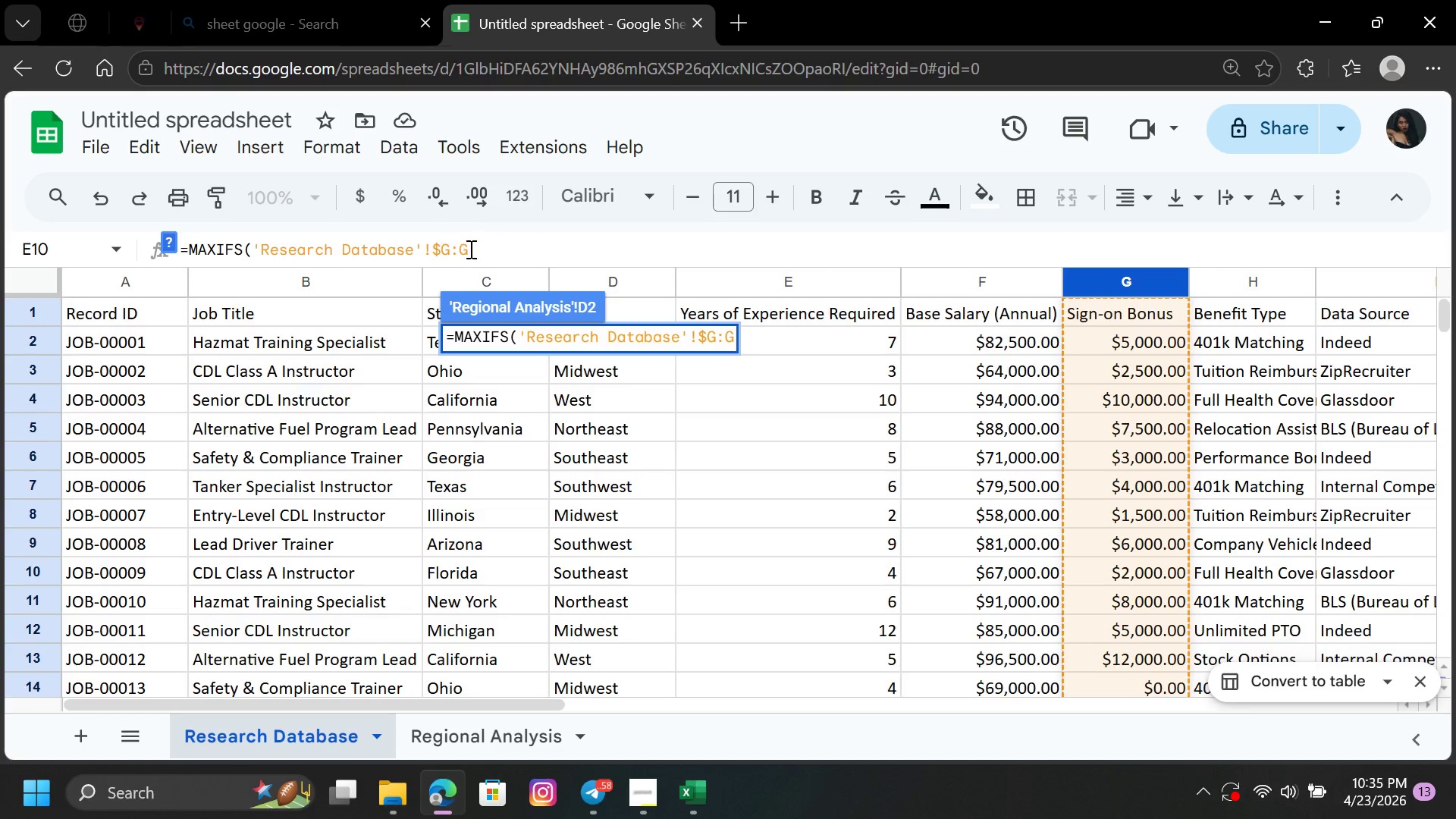 
left_click([457, 249])
 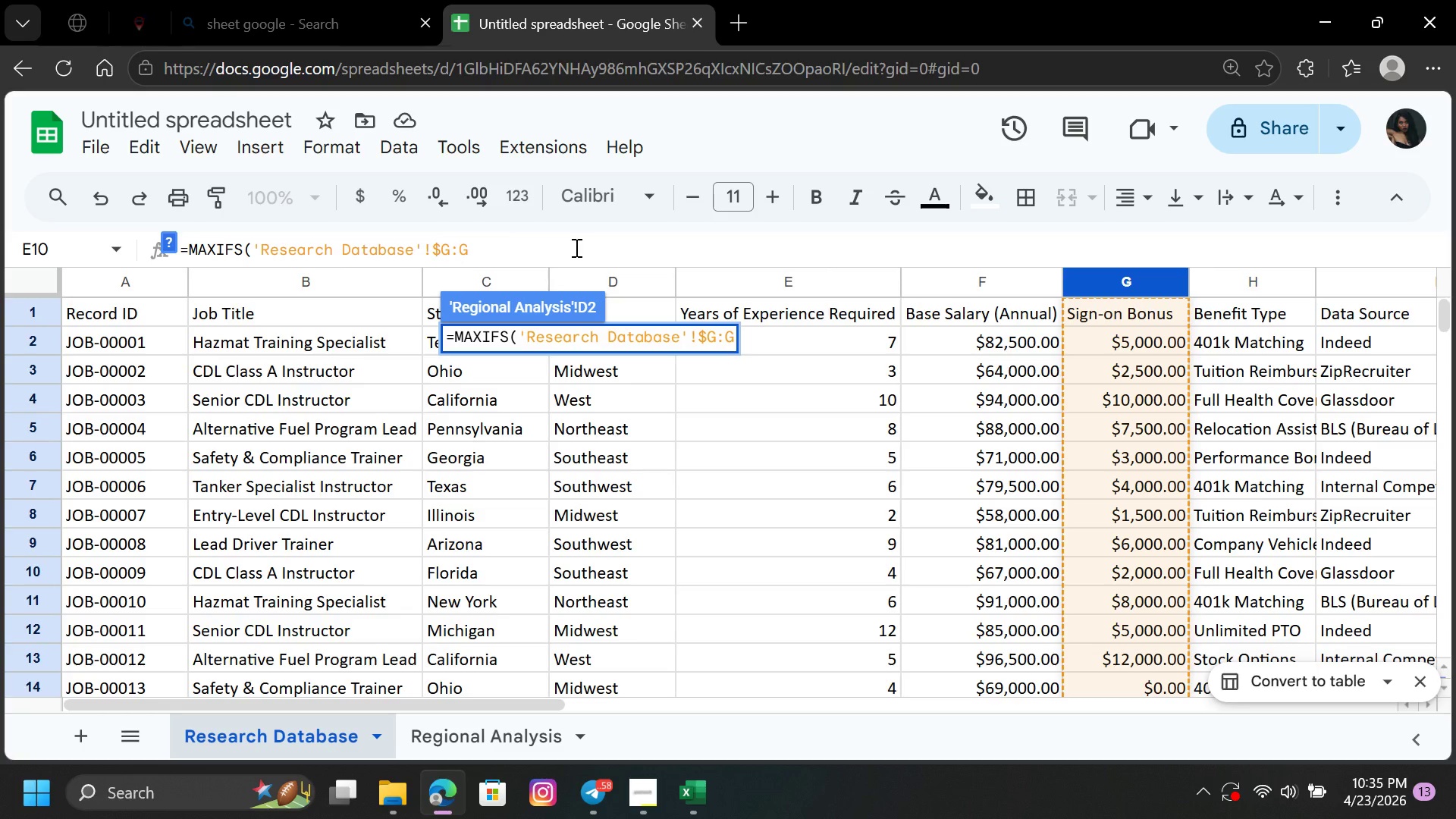 
key(Shift+4)
 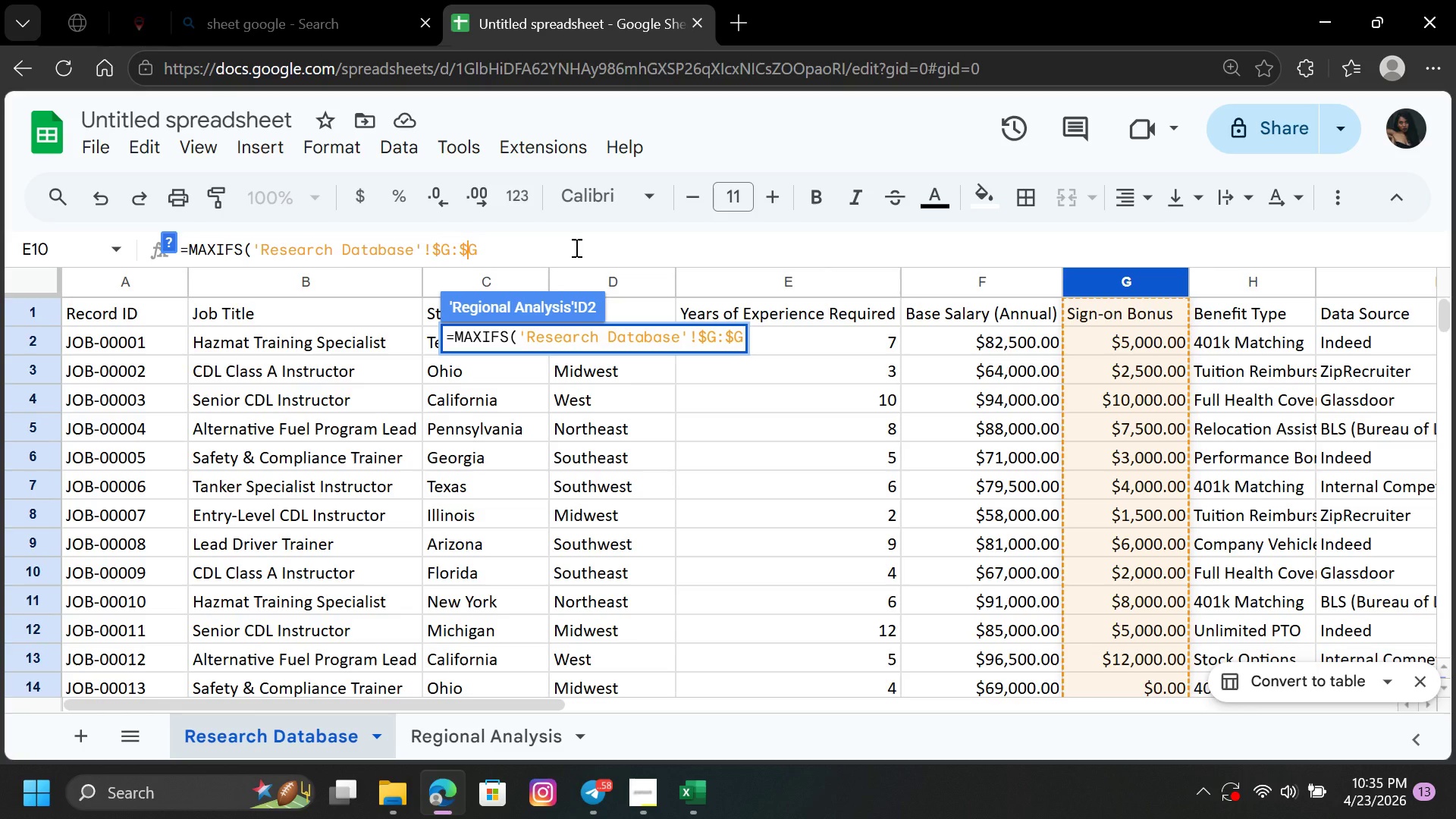 
wait(15.97)
 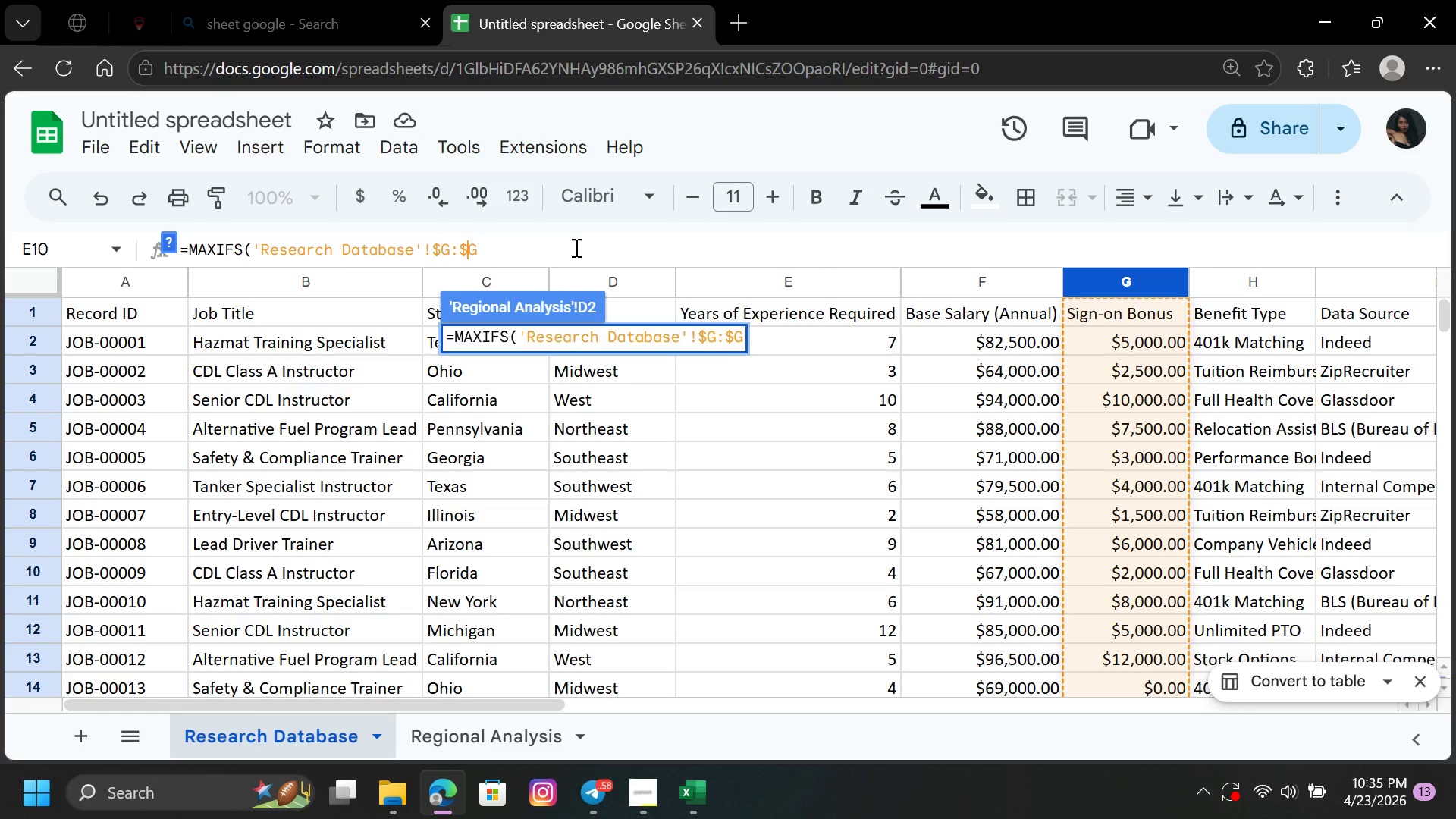 
left_click([510, 251])
 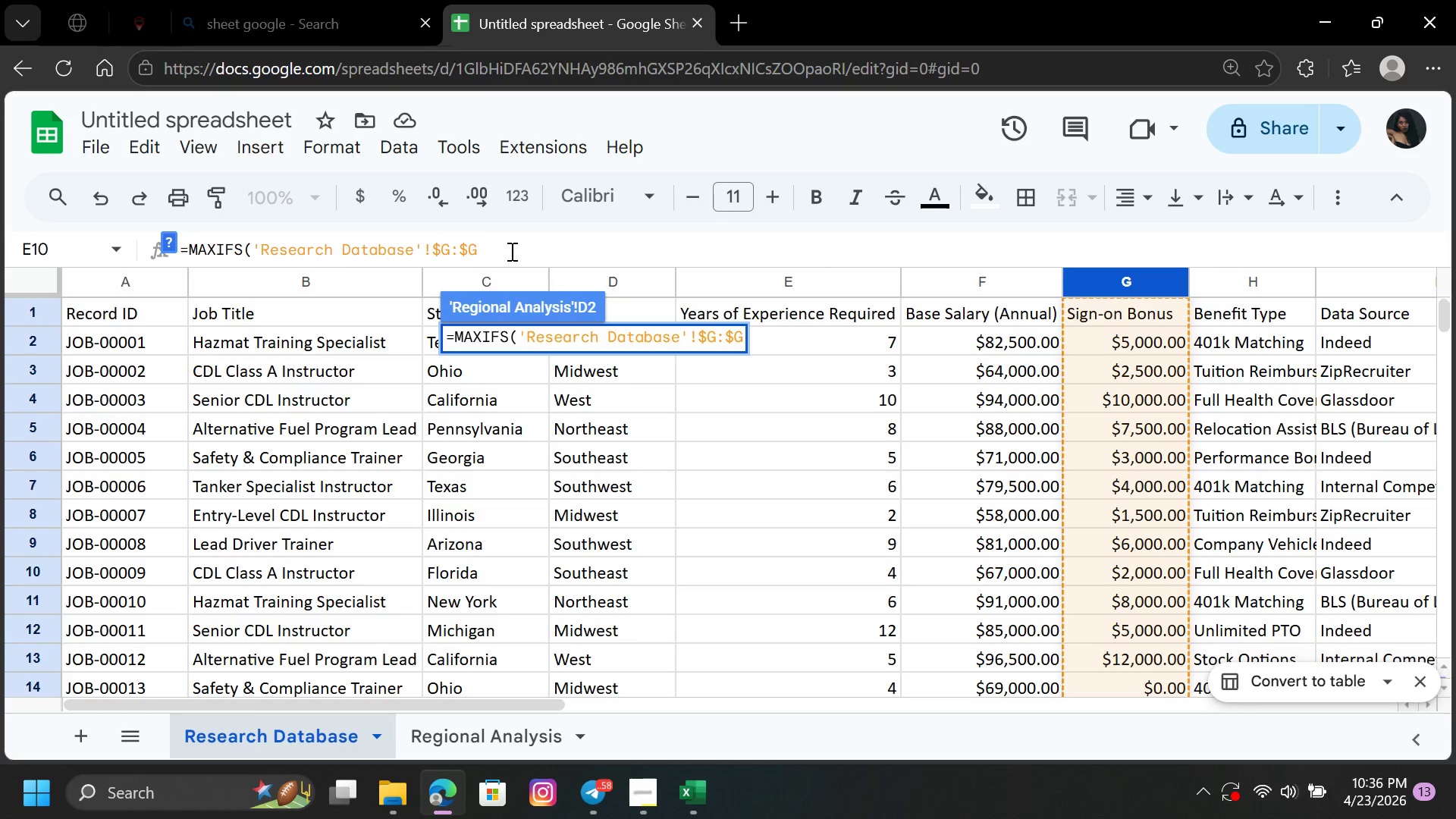 
key(Comma)
 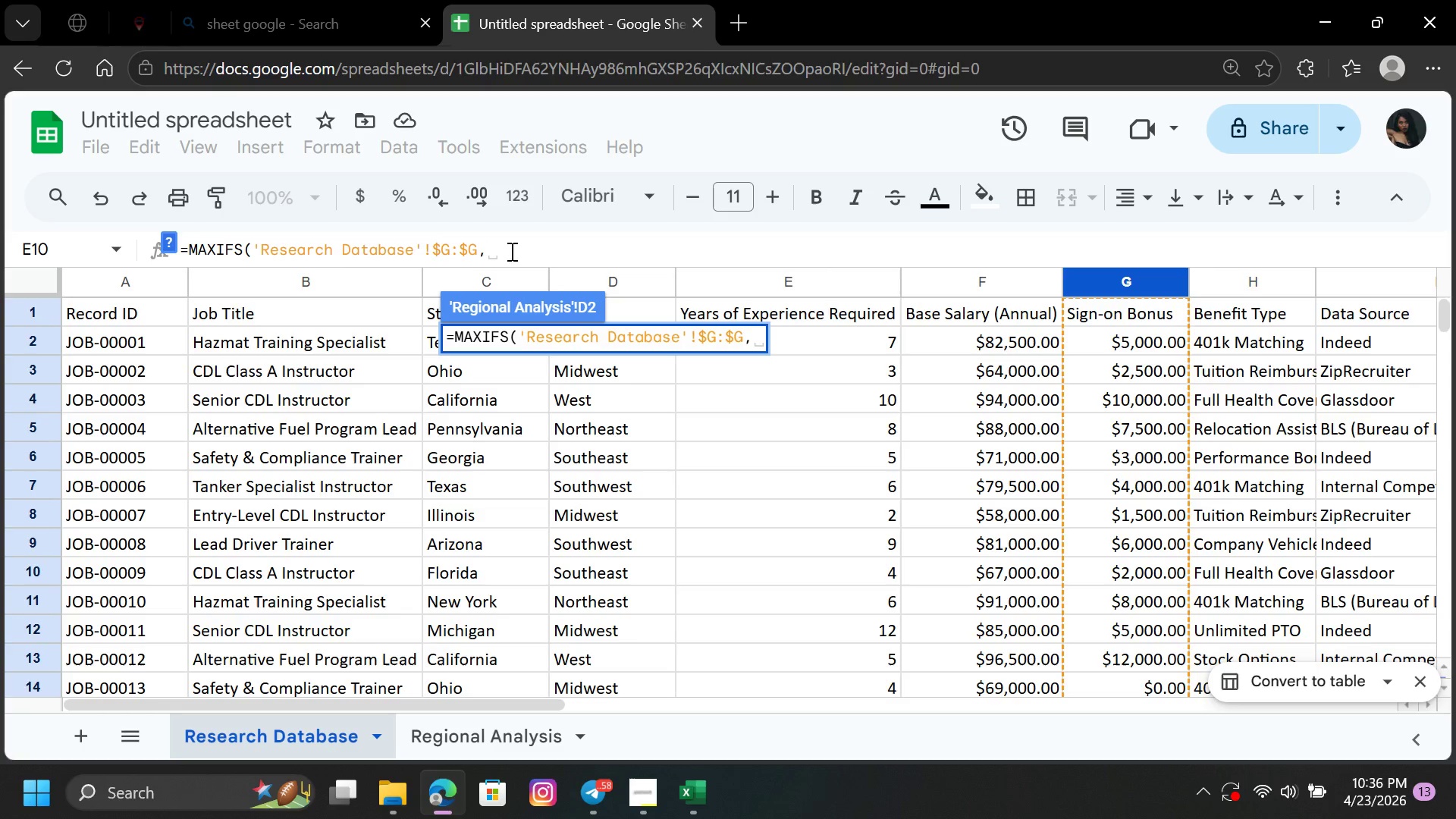 
wait(9.94)
 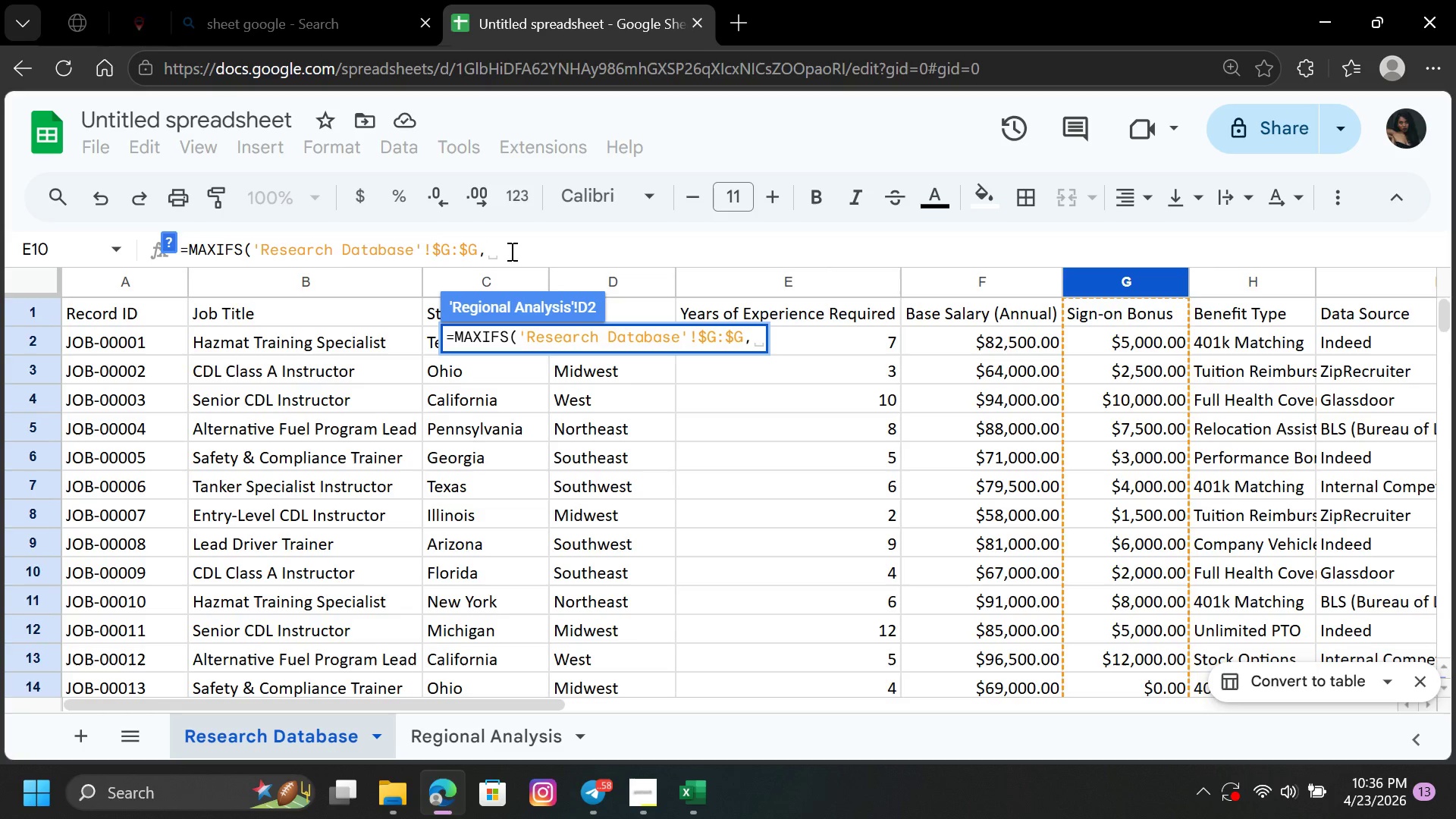 
left_click([489, 281])
 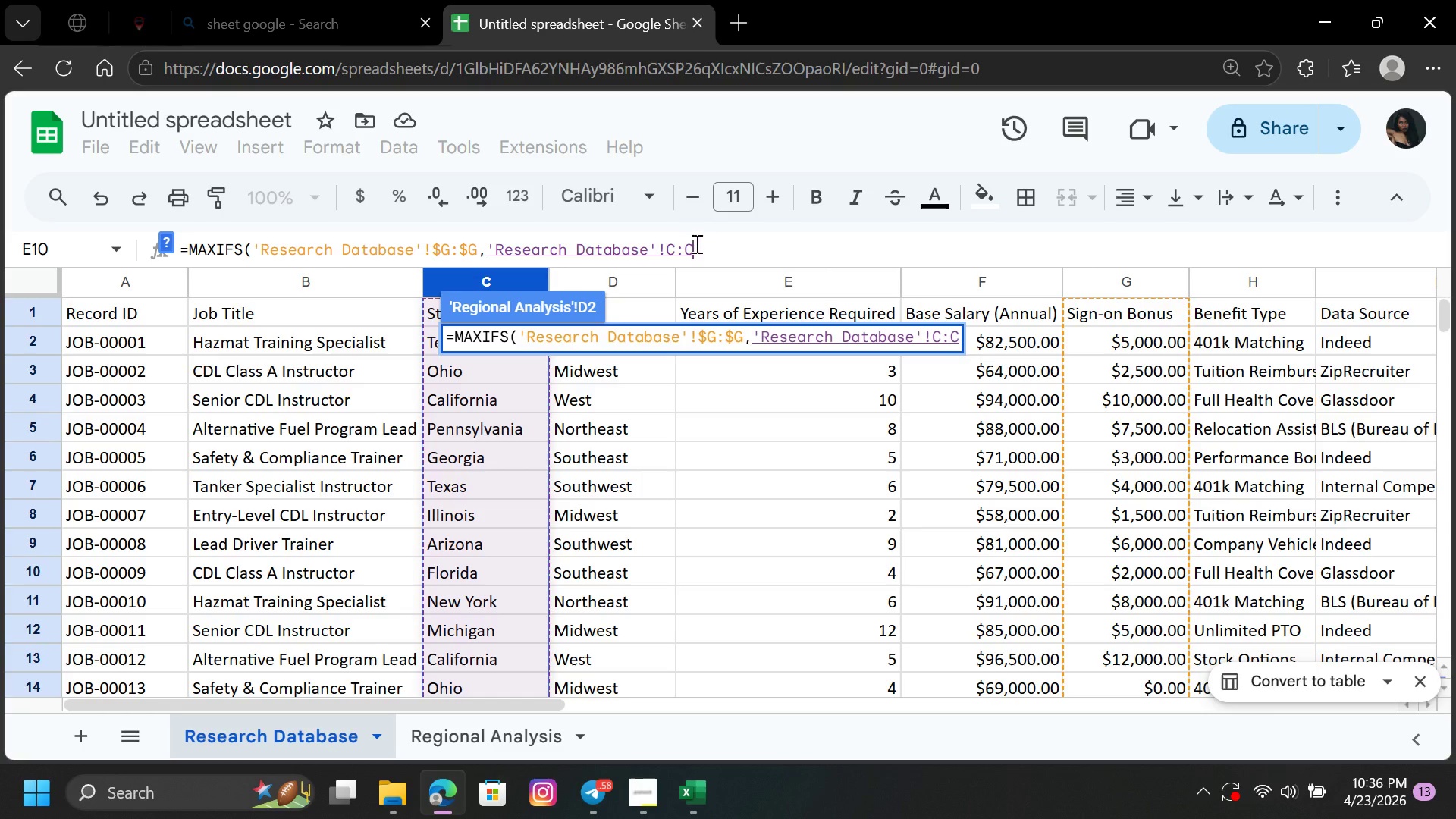 
left_click([667, 249])
 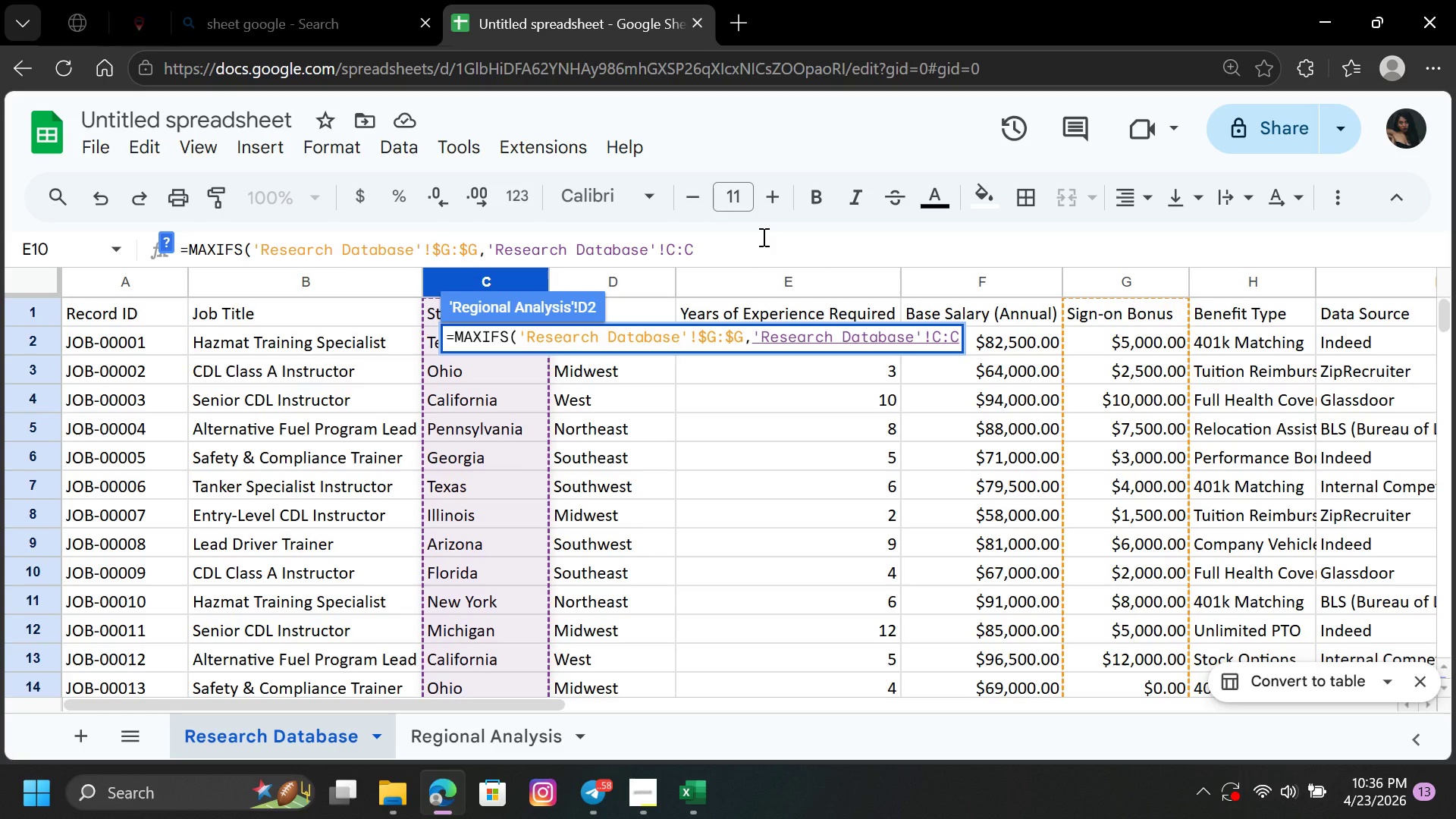 
key(Shift+4)
 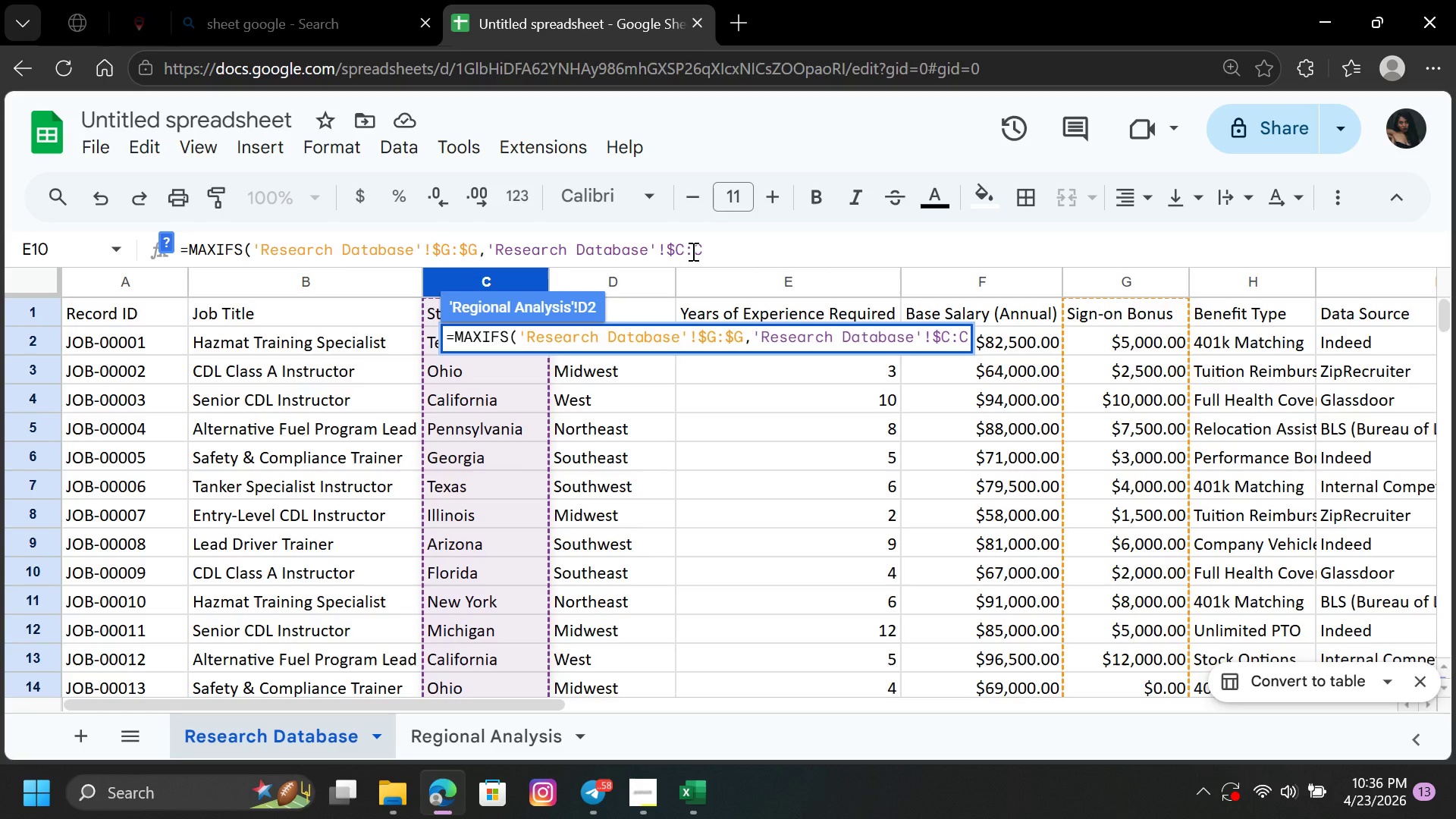 
left_click([692, 251])
 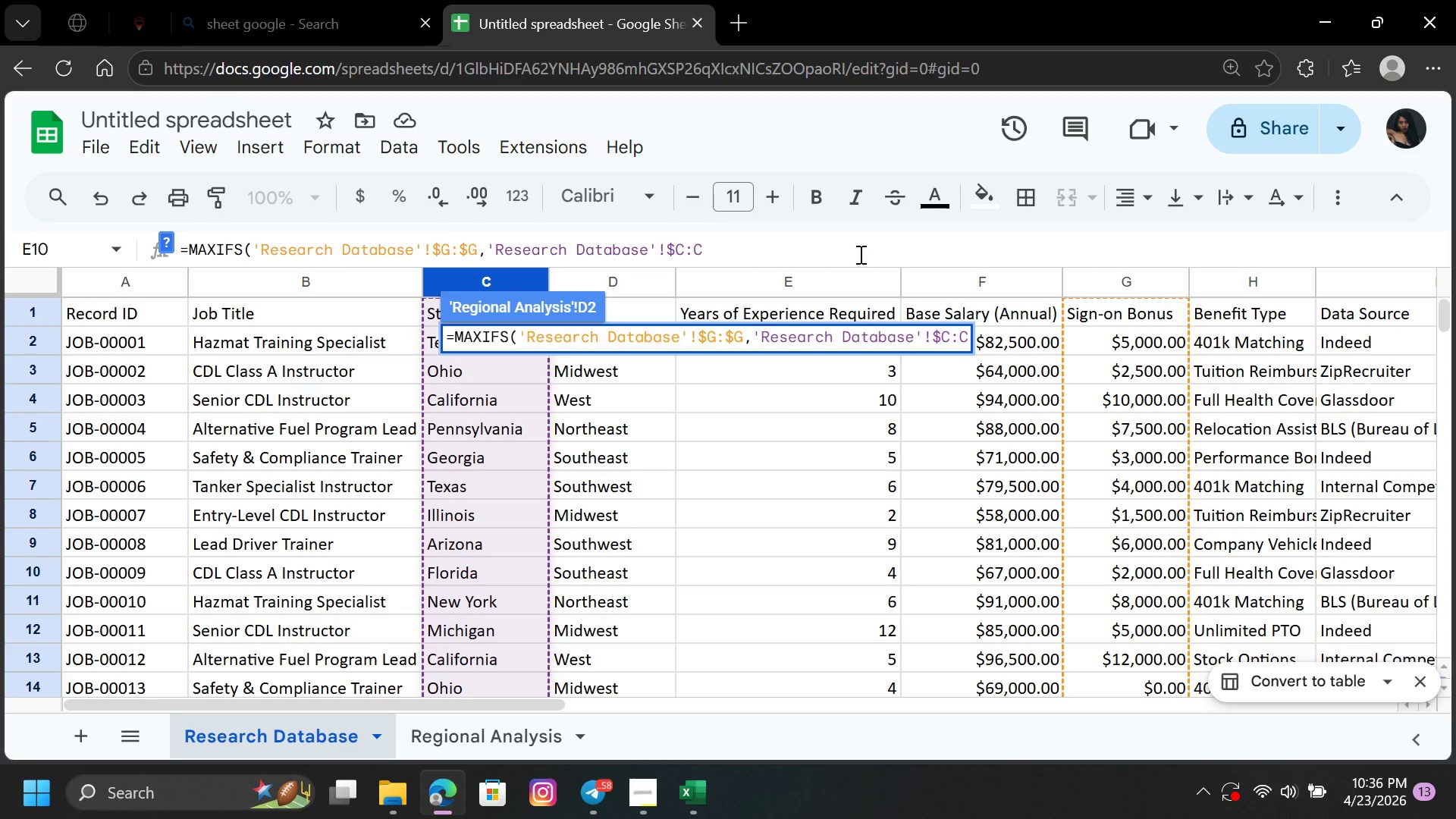 
key(Shift+4)
 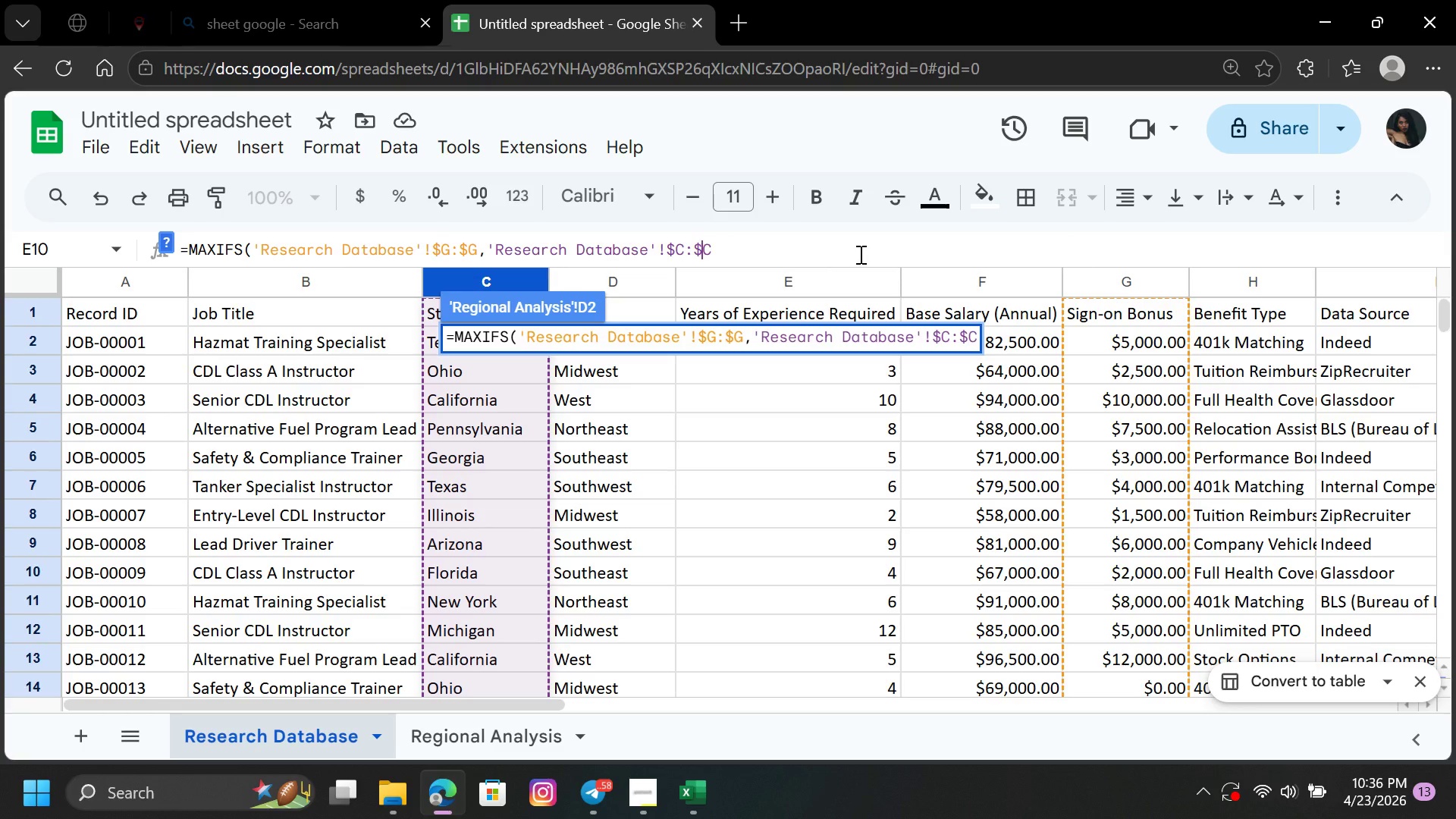 
left_click([742, 254])
 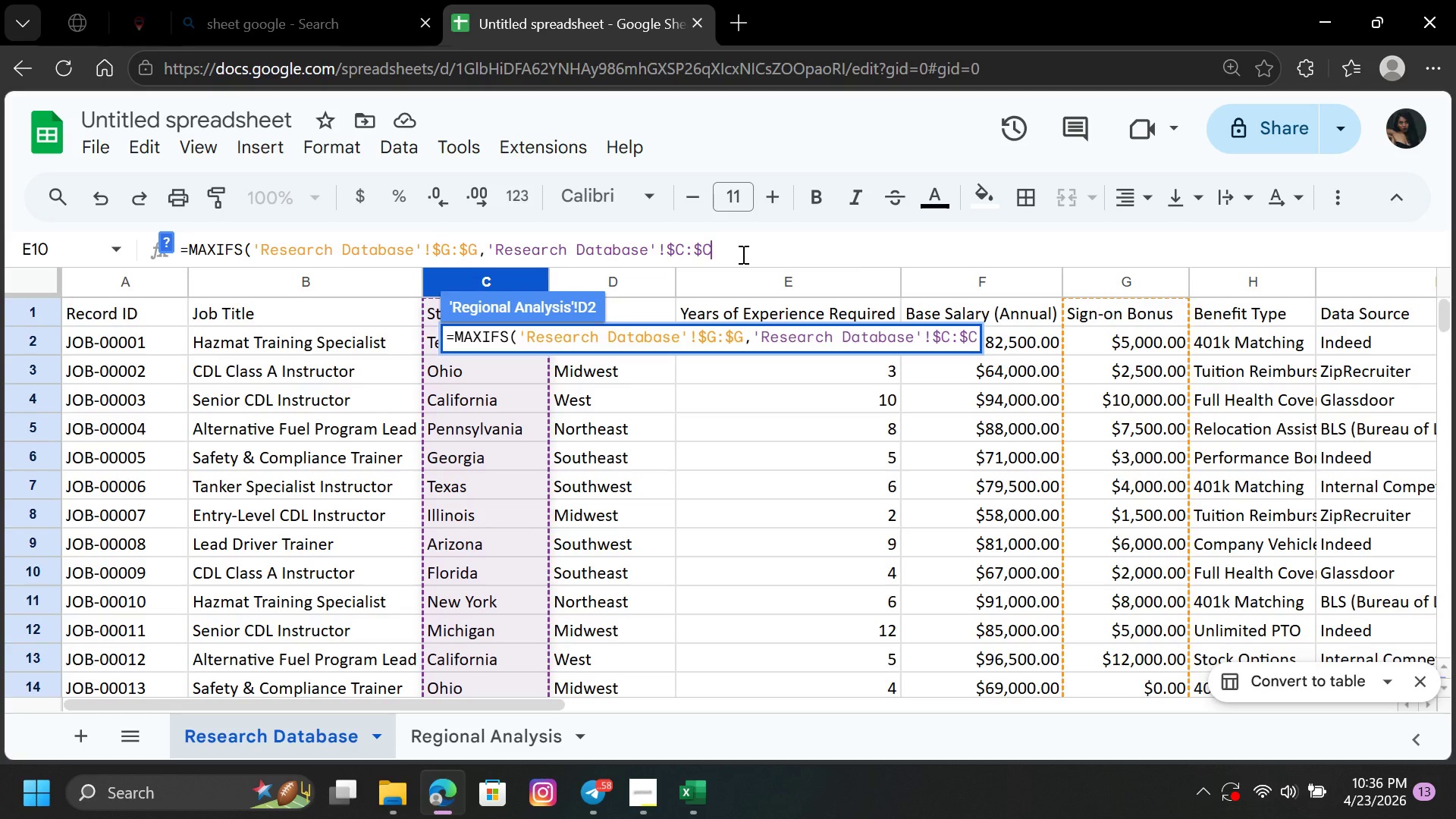 
key(Comma)
 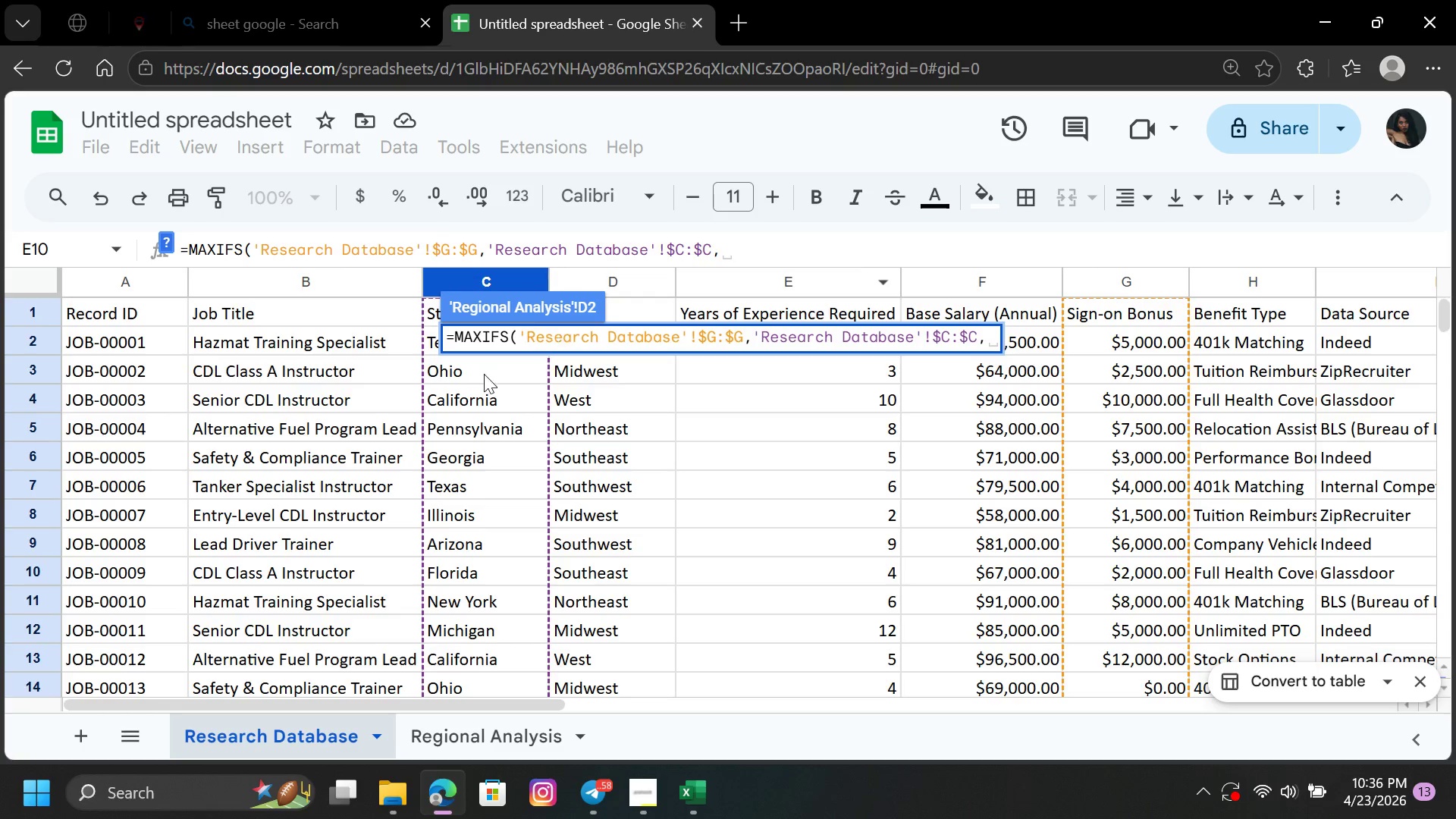 
wait(5.58)
 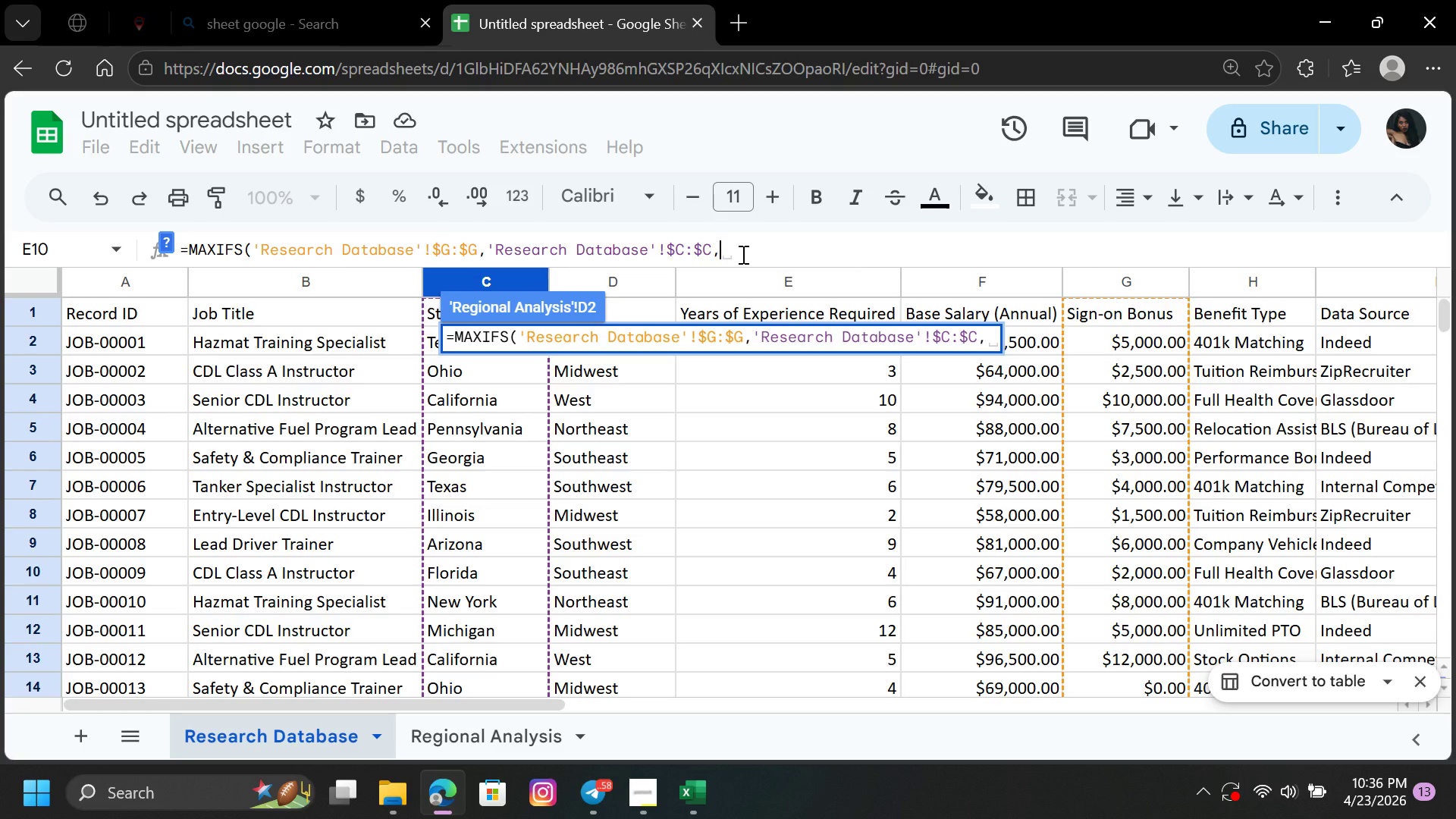 
left_click([510, 743])
 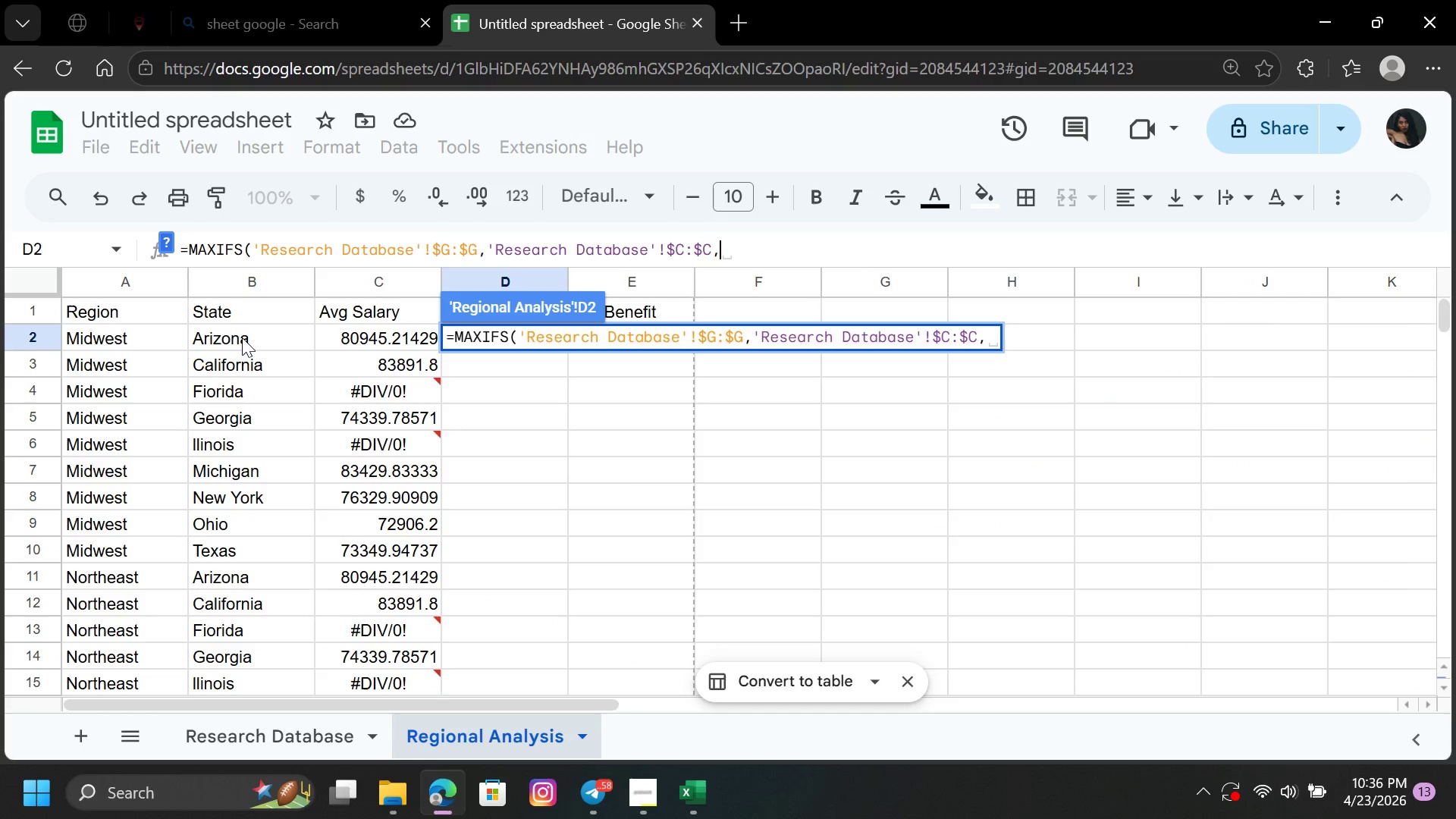 
left_click([243, 334])
 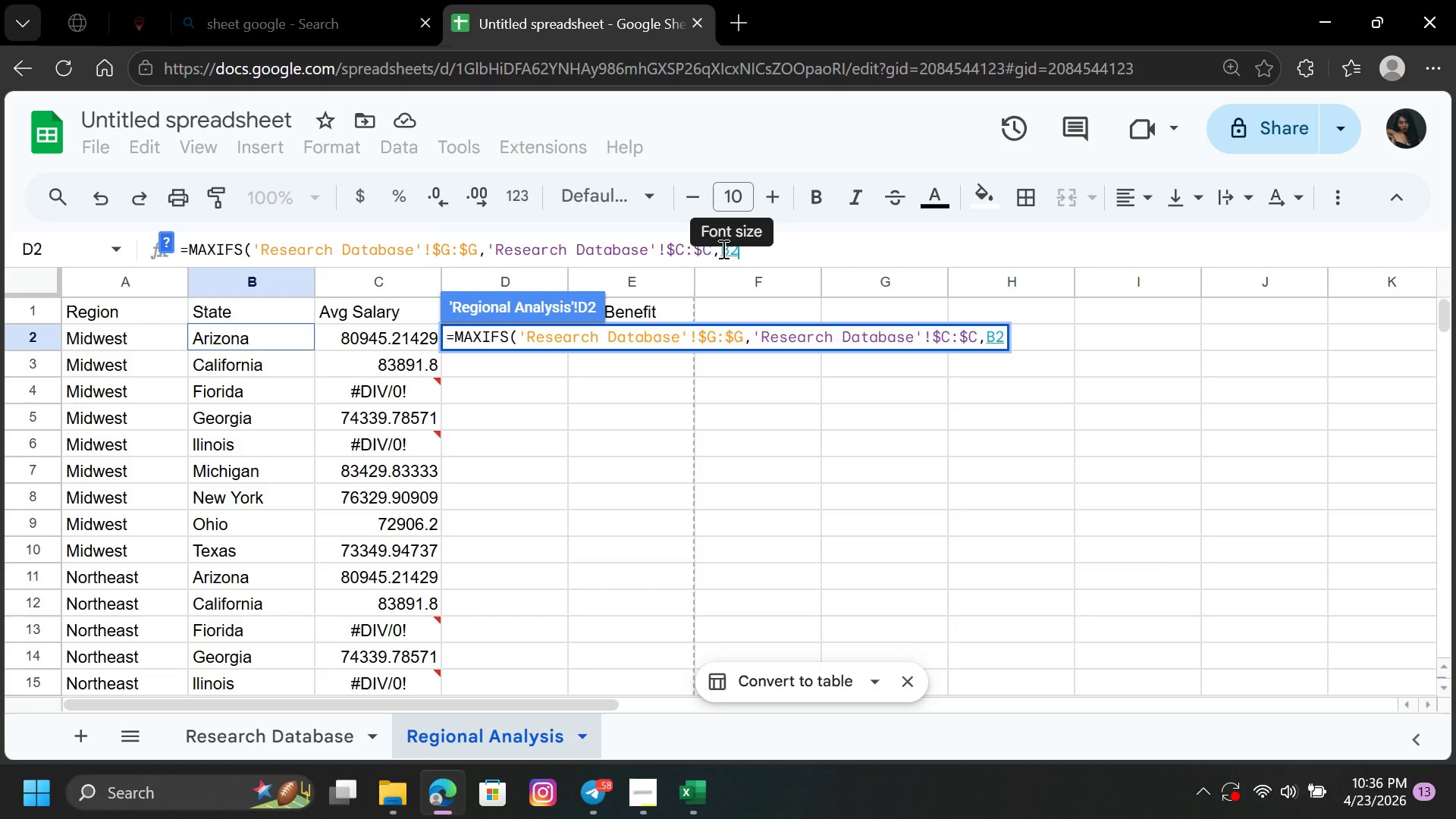 
left_click([723, 249])
 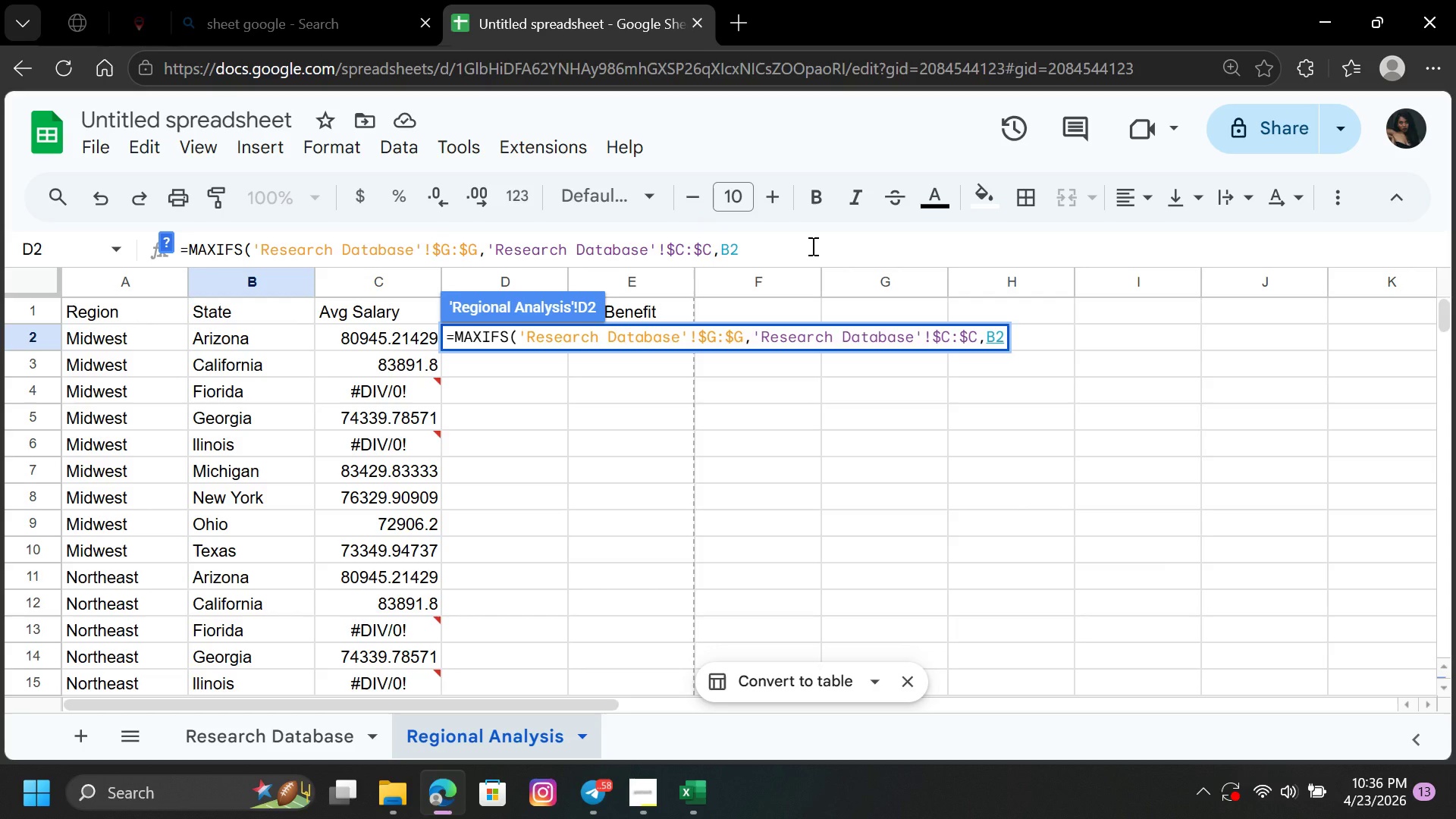 
key(Shift+4)
 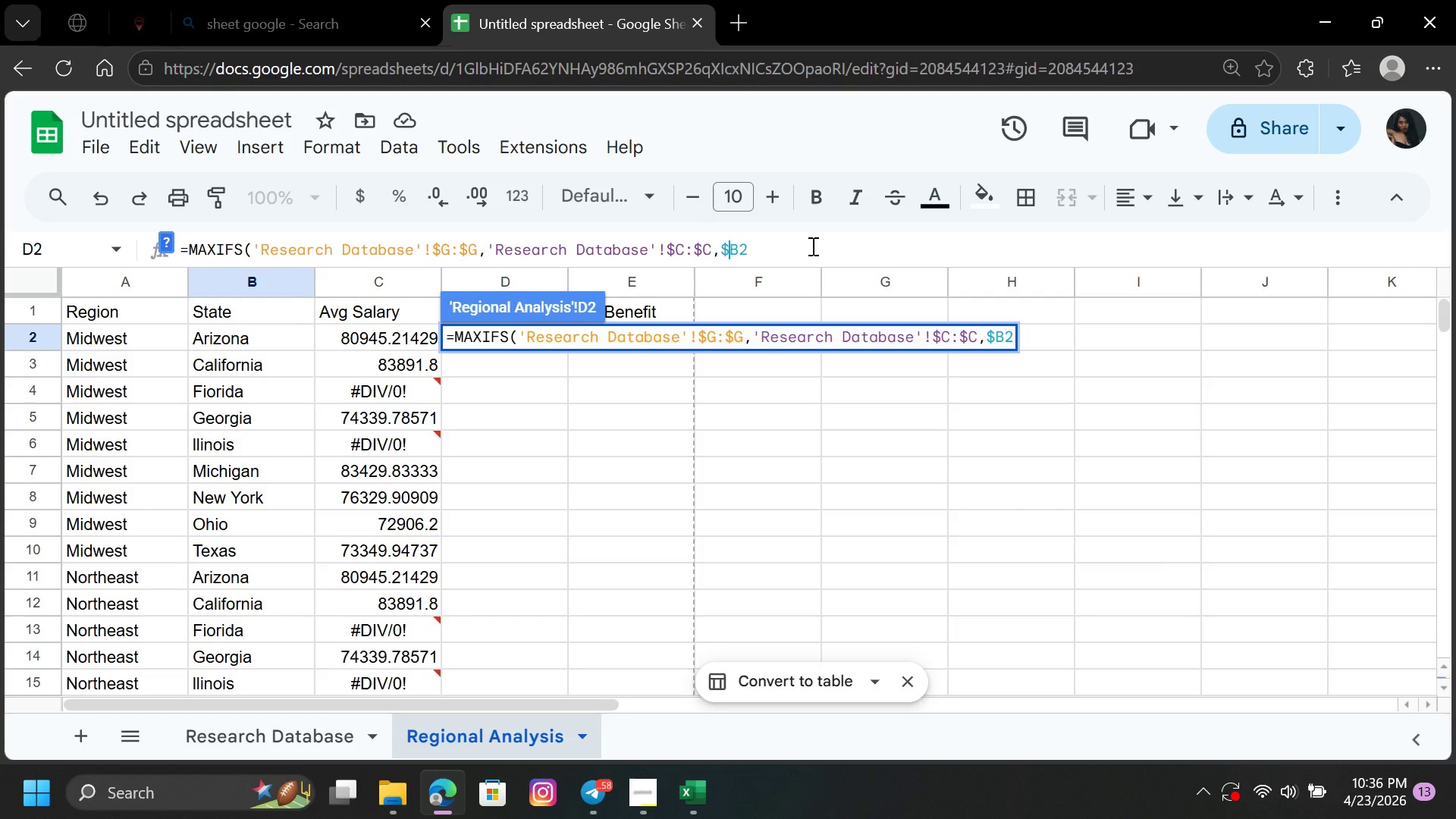 
key(ArrowRight)
 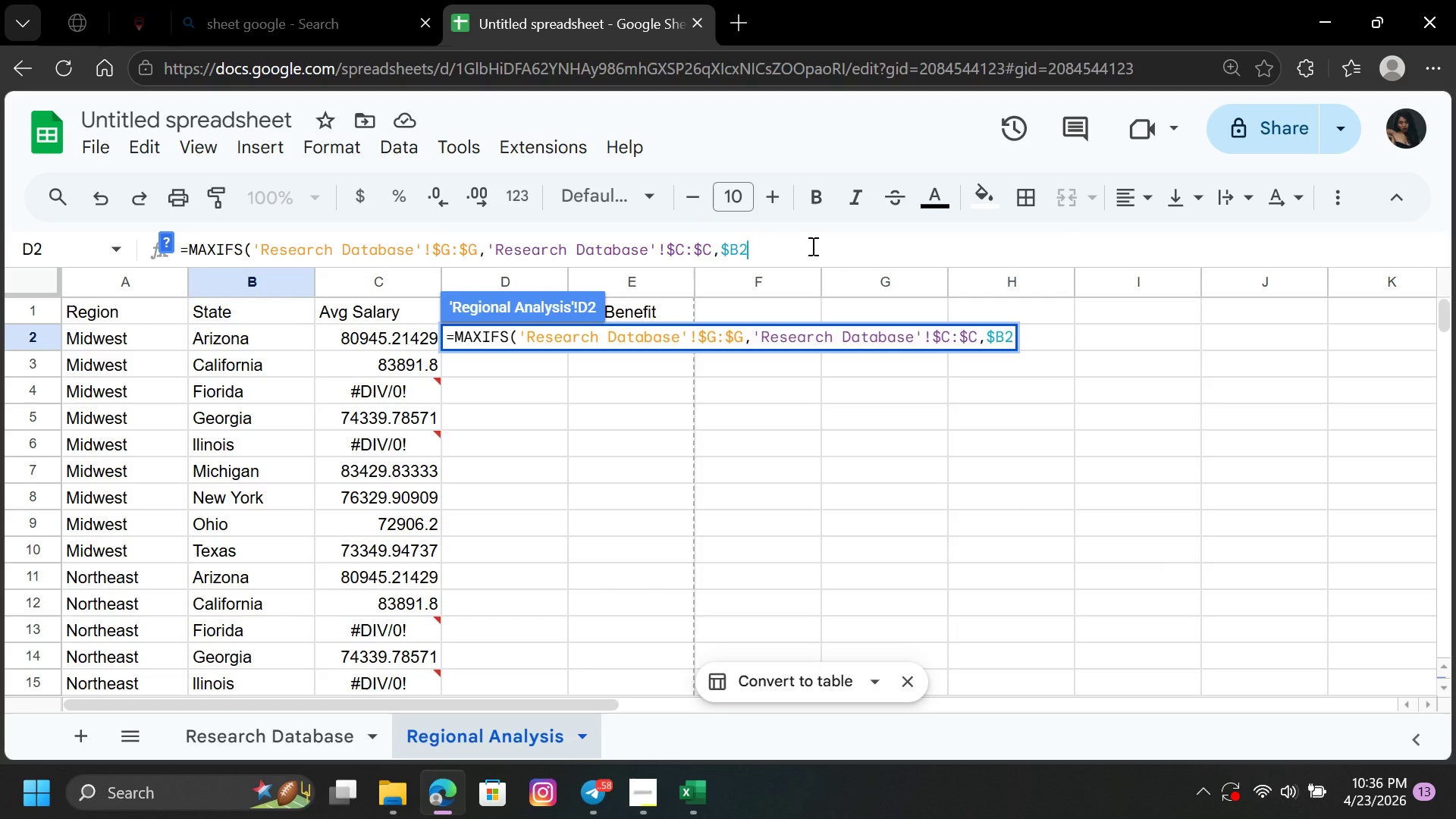 
key(ArrowRight)
 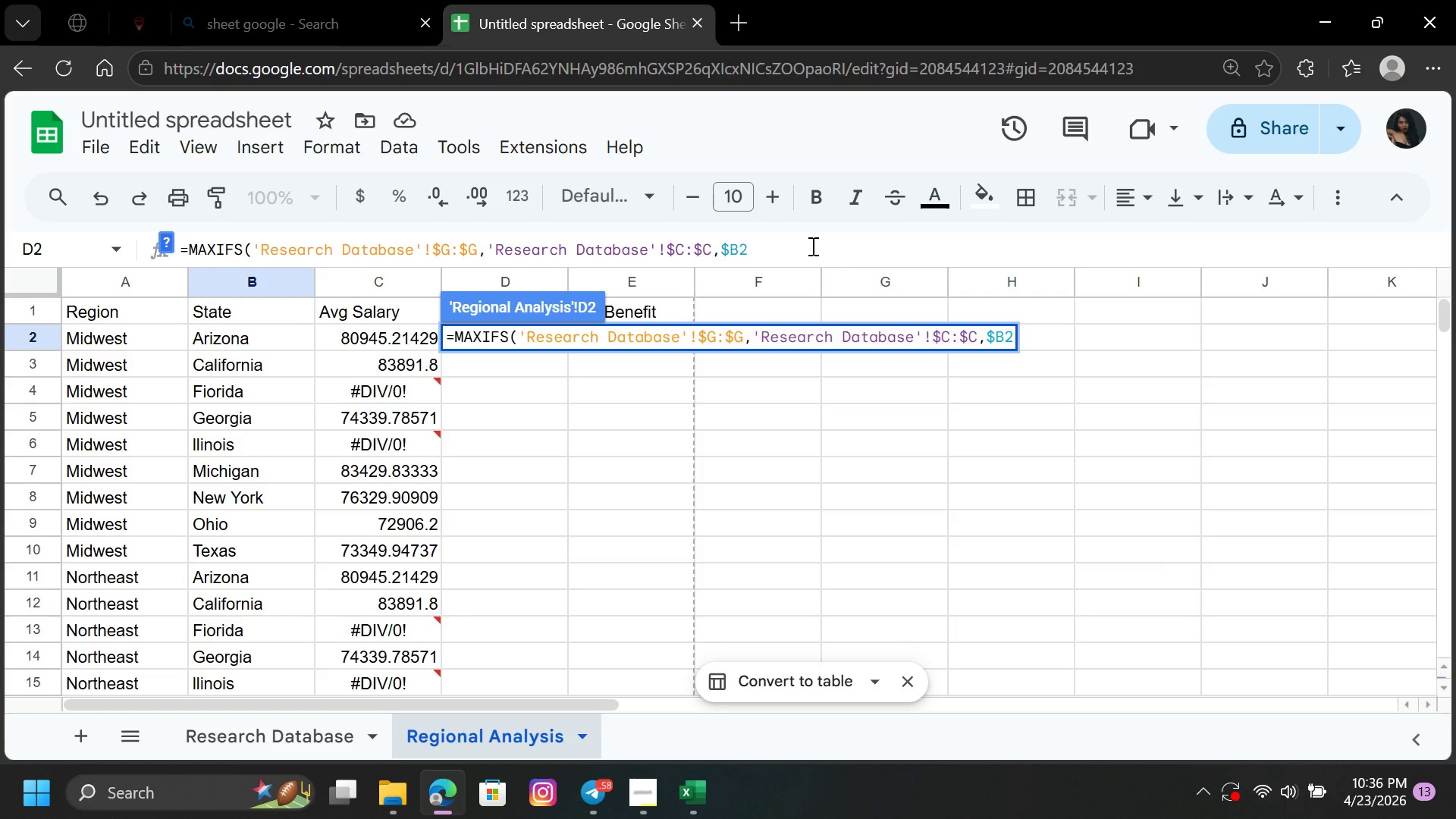 
key(Shift+0)
 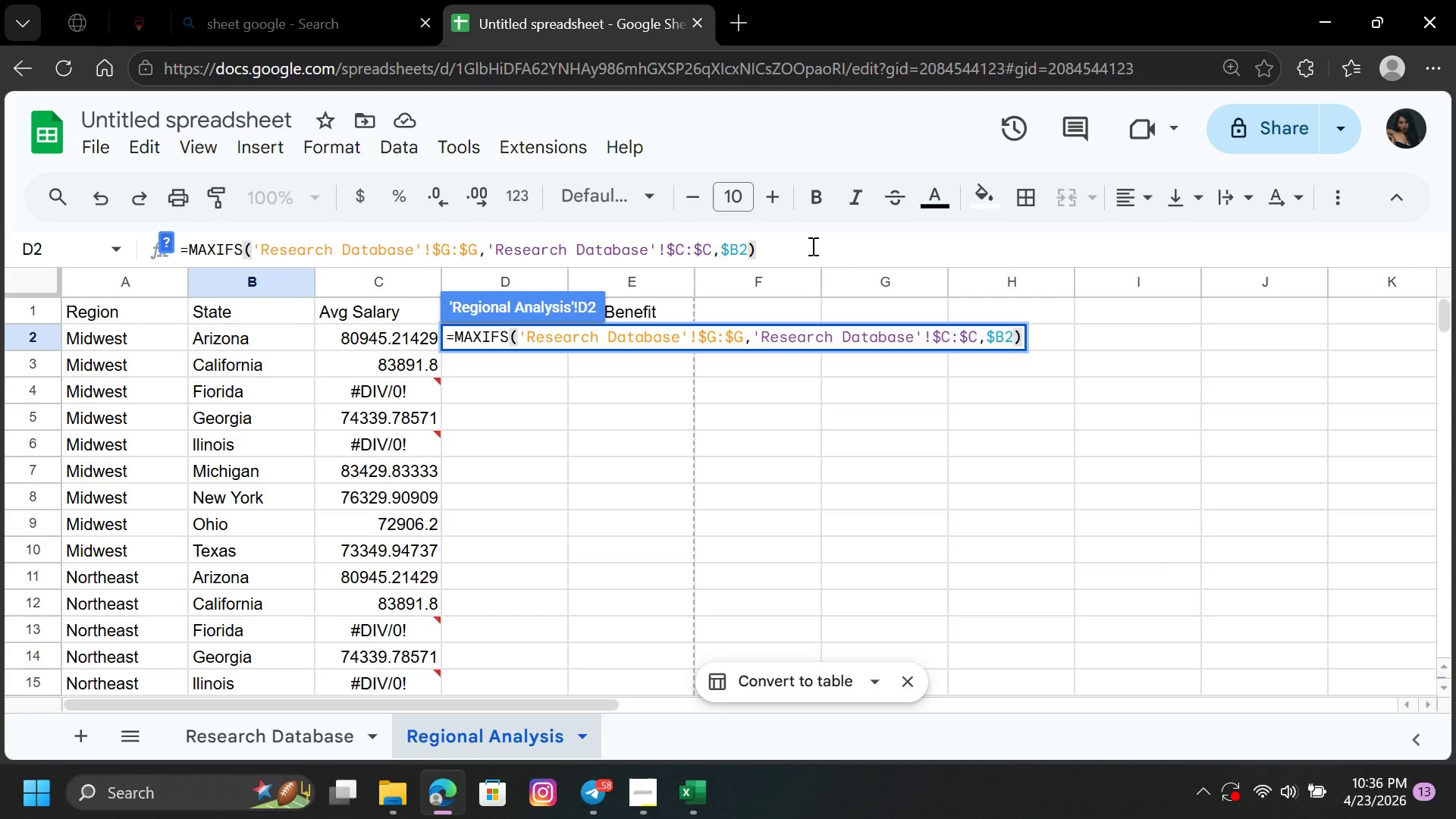 
key(Enter)
 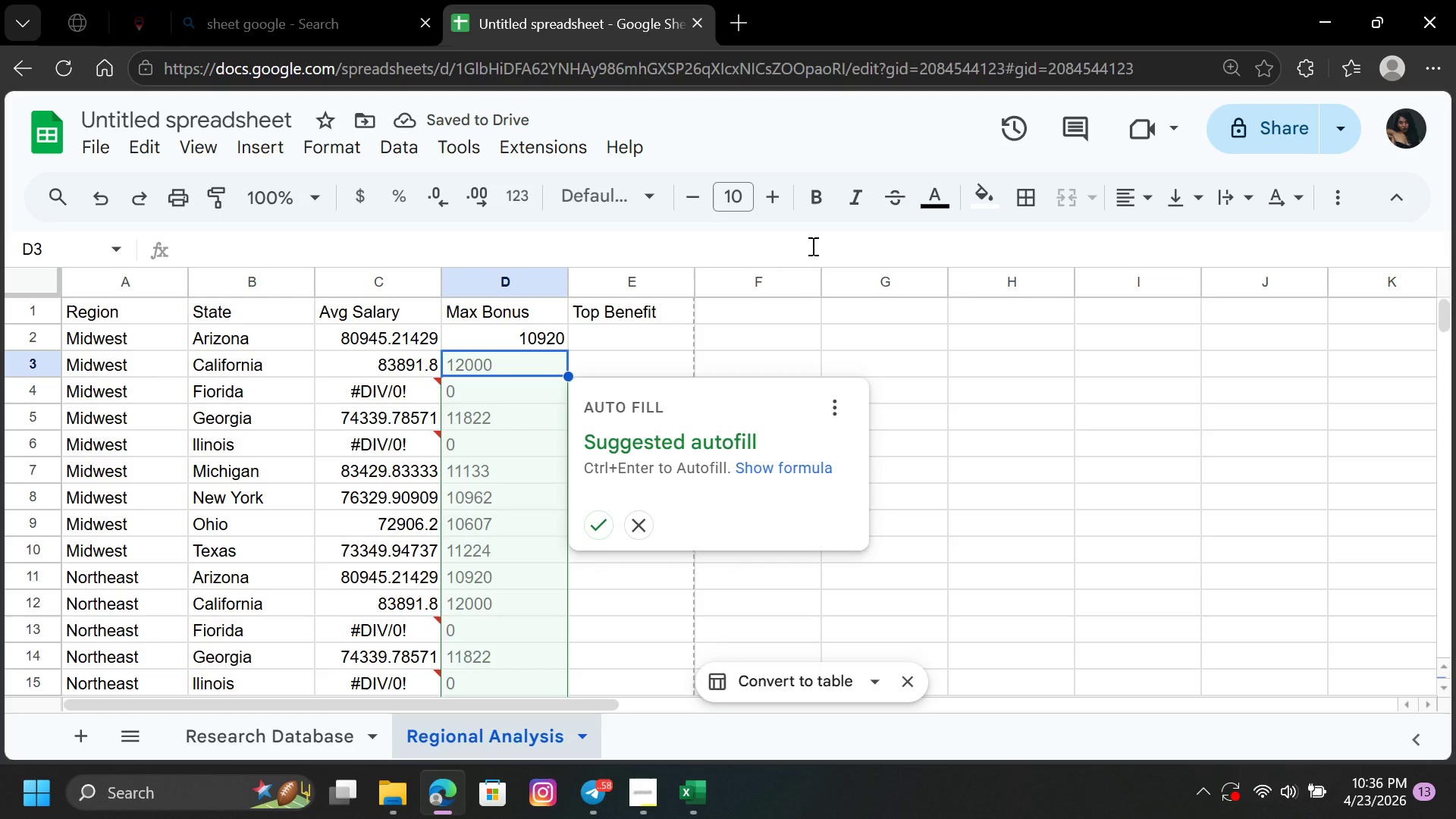 
wait(9.53)
 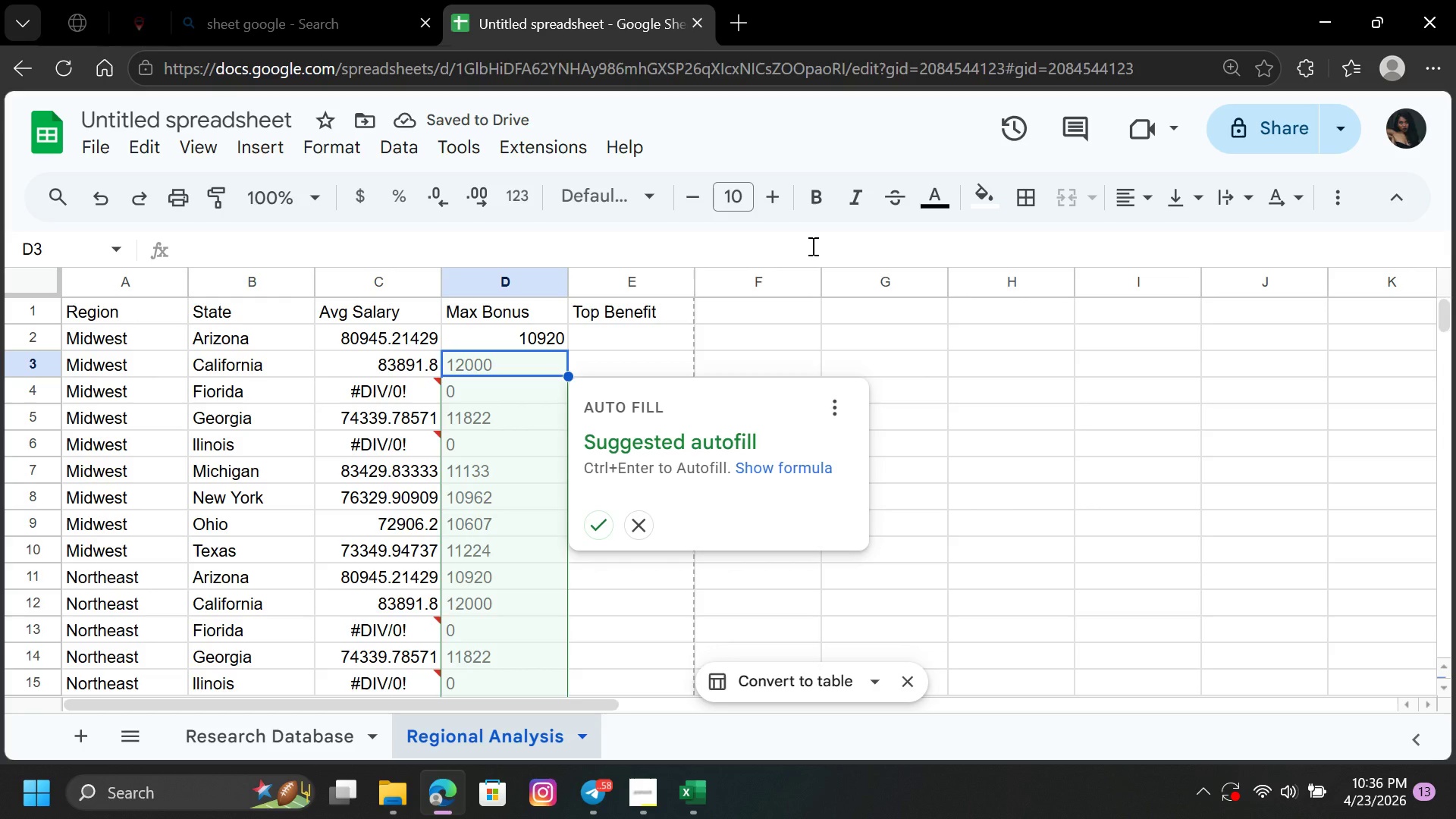 
left_click([598, 527])
 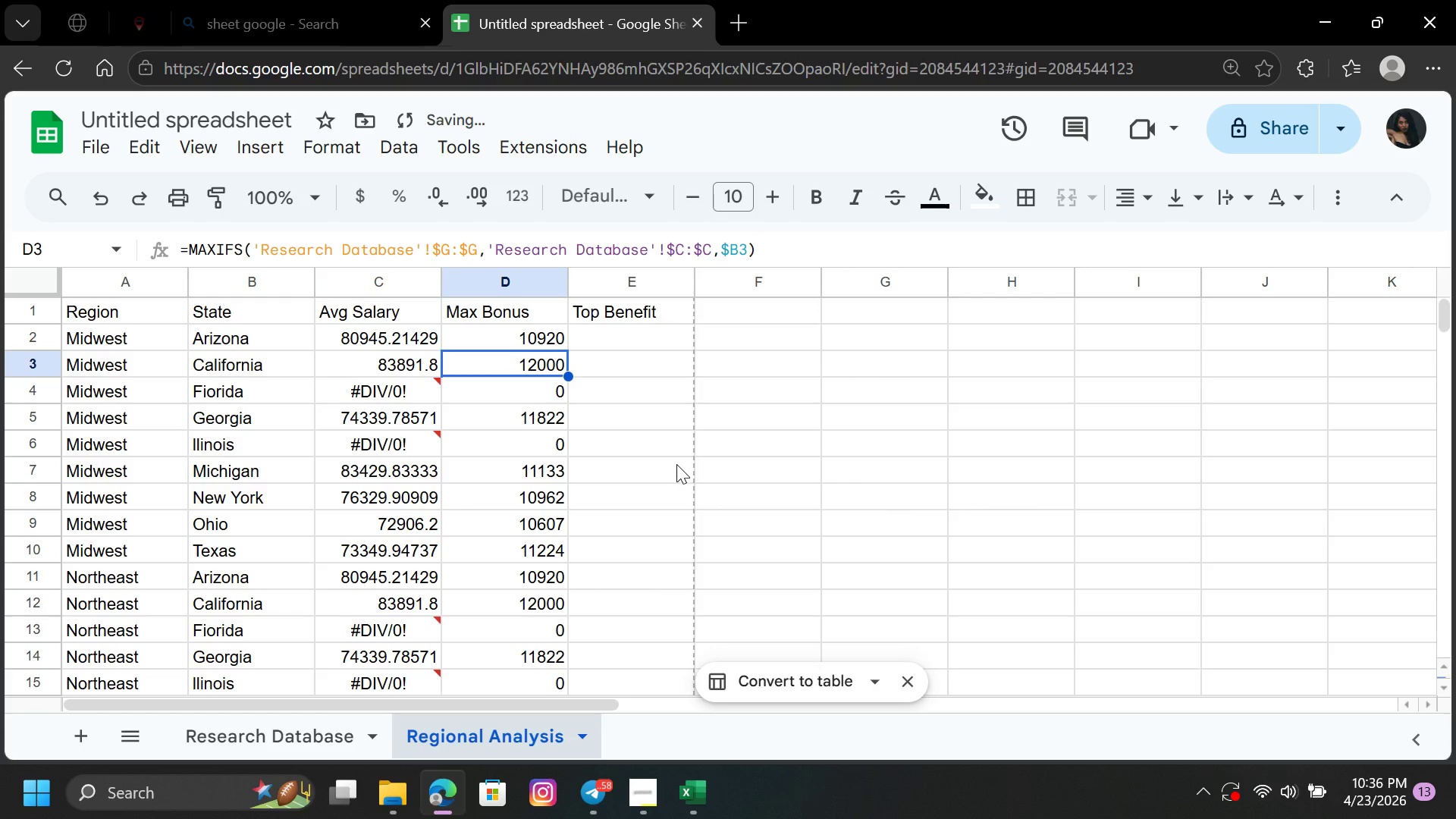 
left_click([676, 464])
 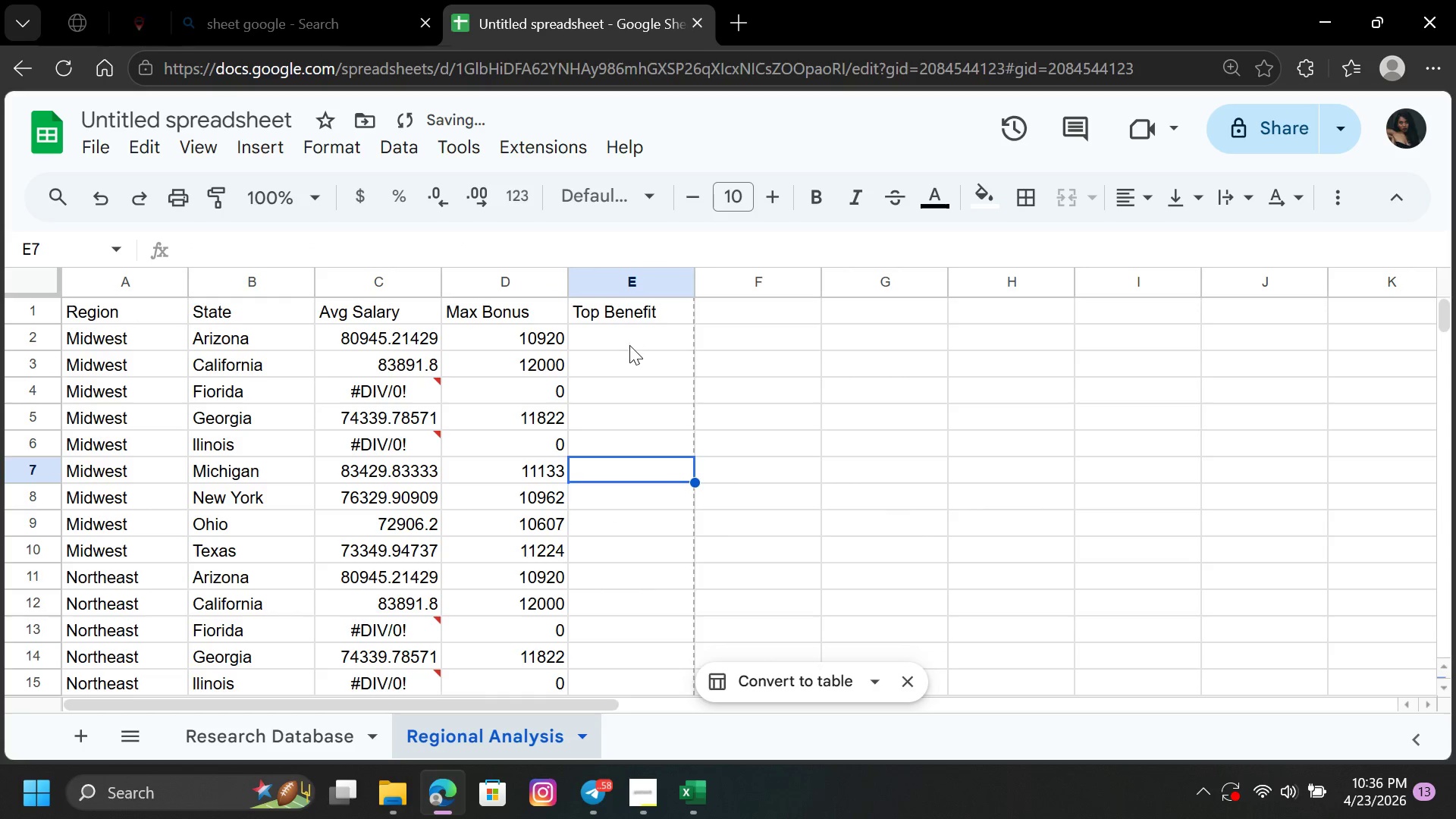 
left_click([629, 347])
 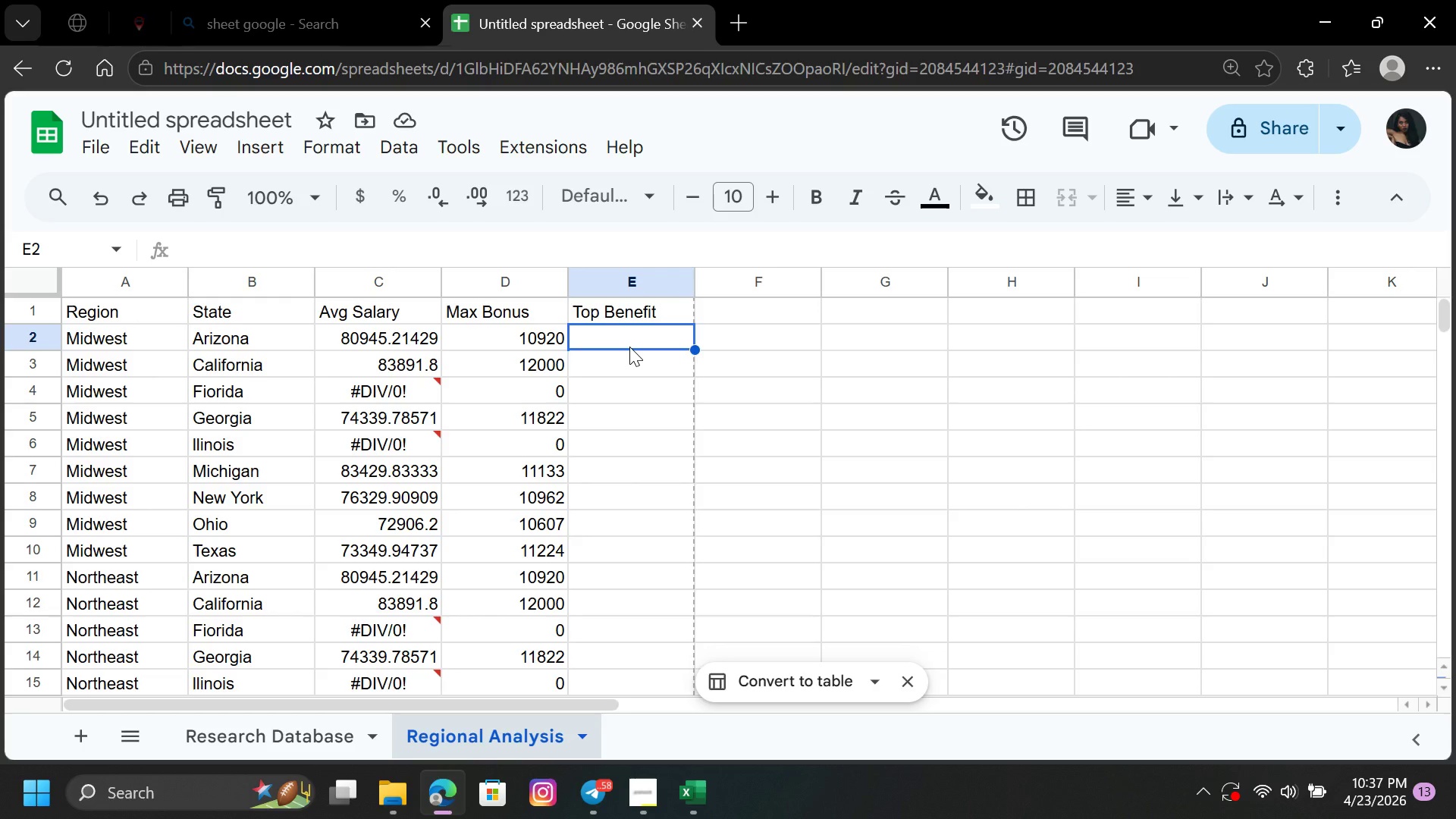 
wait(30.25)
 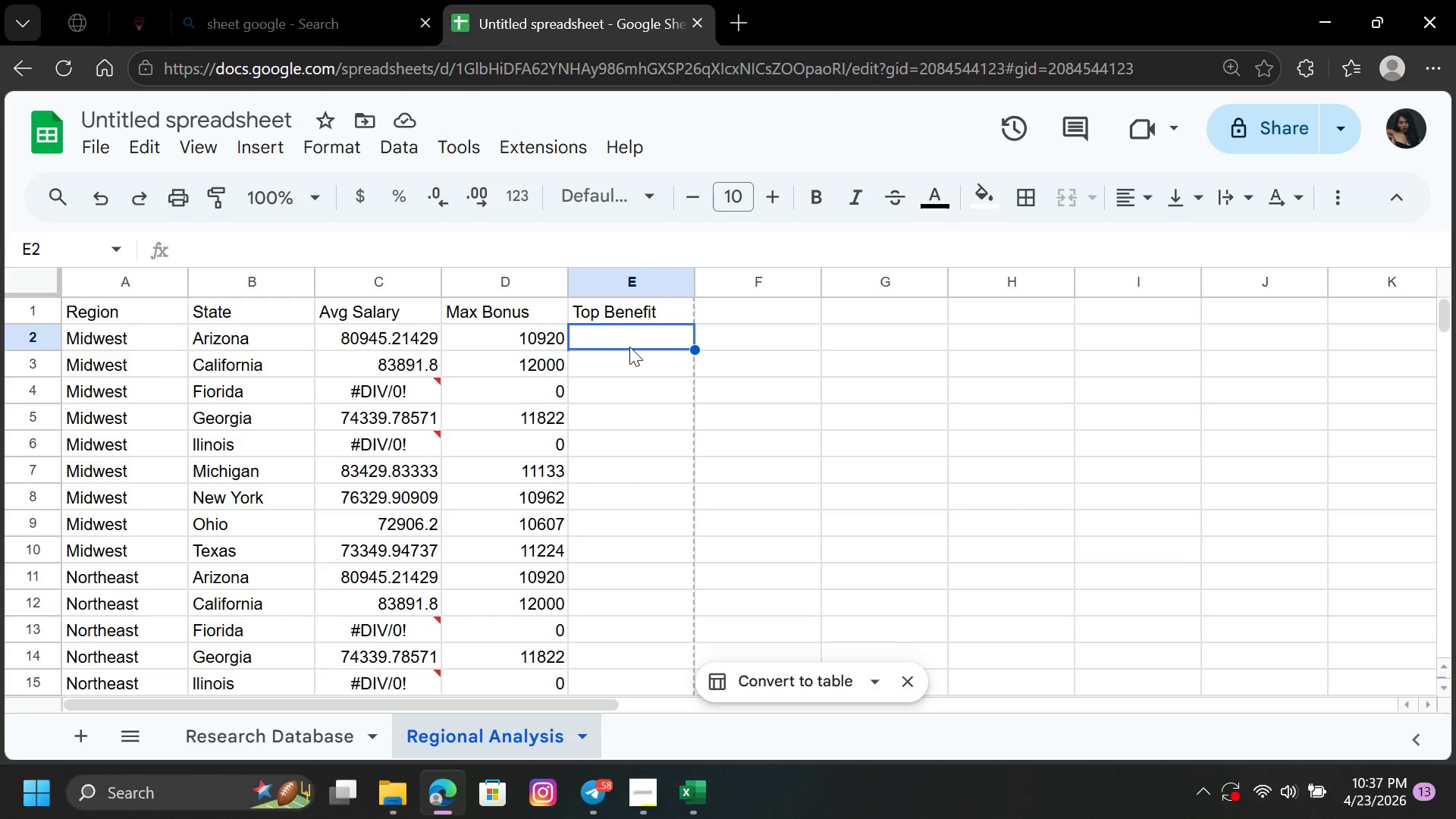 
left_click([636, 791])